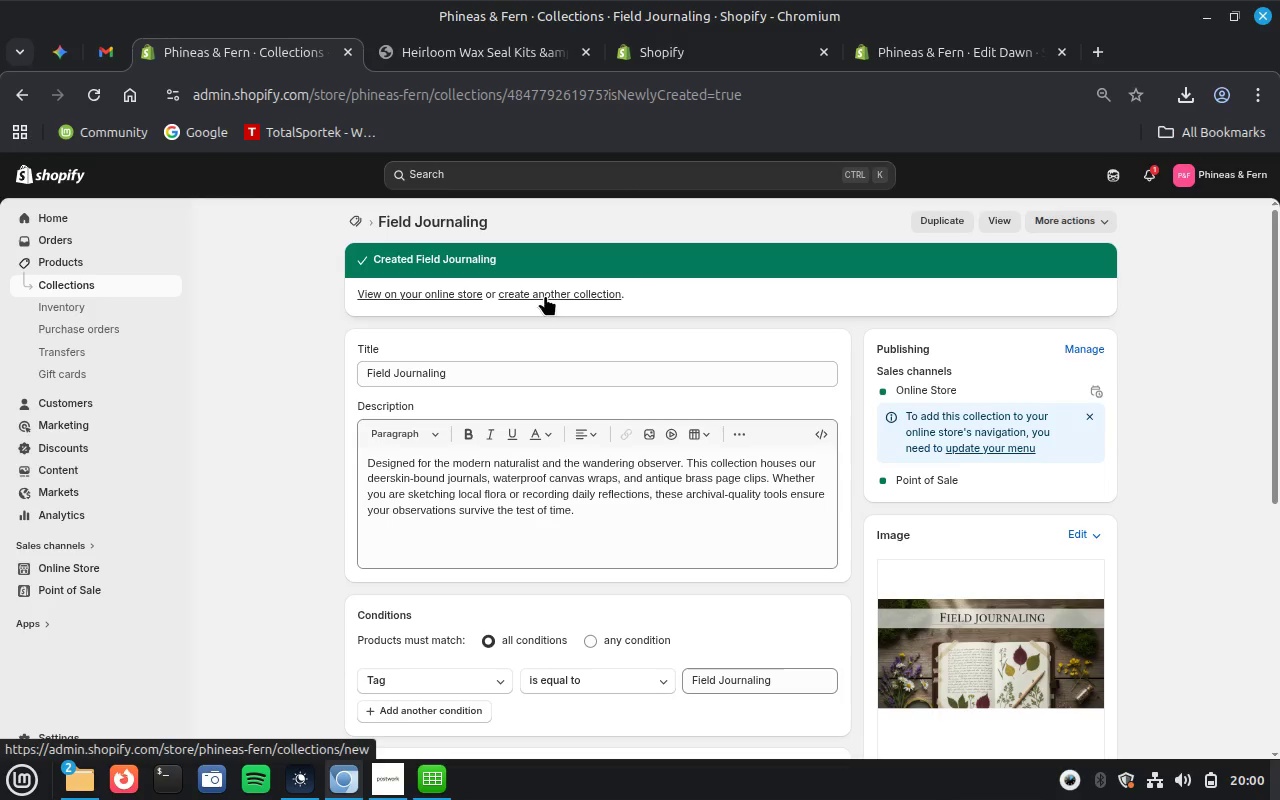 
left_click([545, 295])
 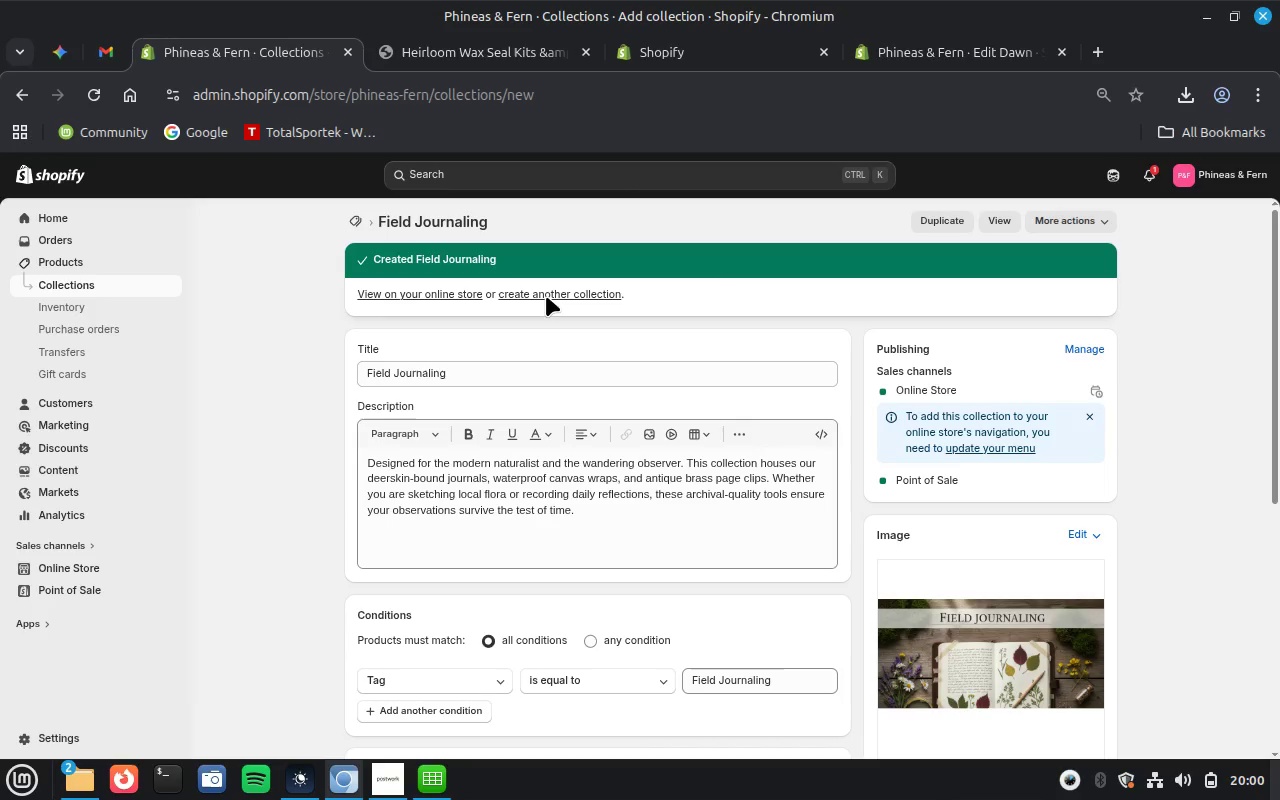 
wait(9.07)
 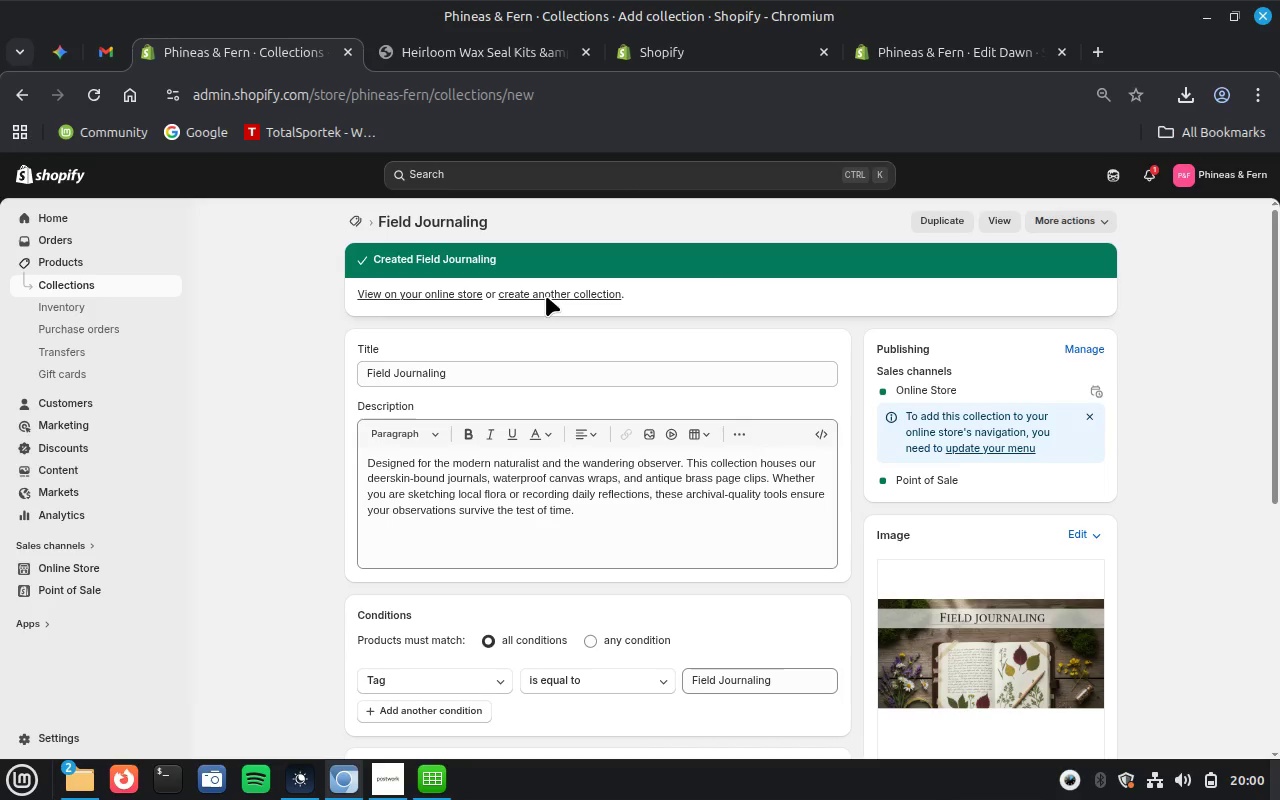 
left_click([498, 52])
 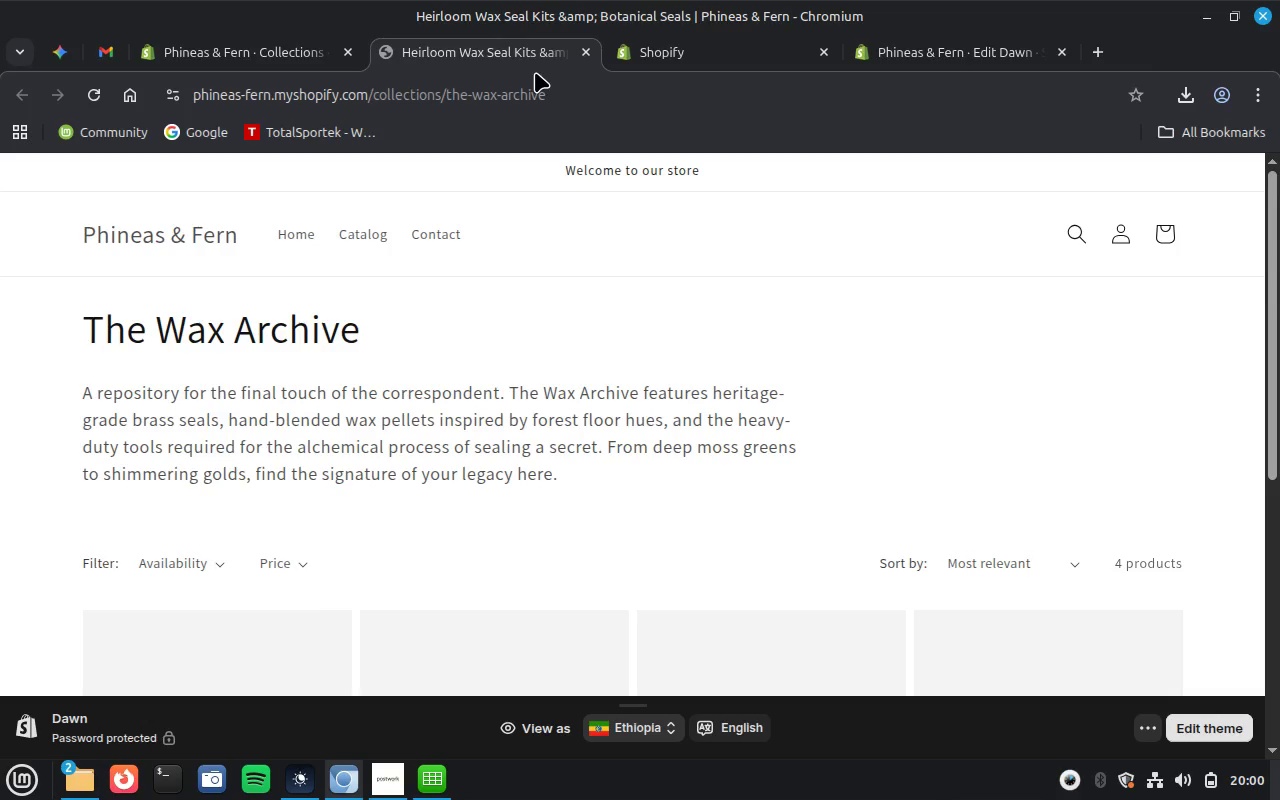 
left_click([585, 99])
 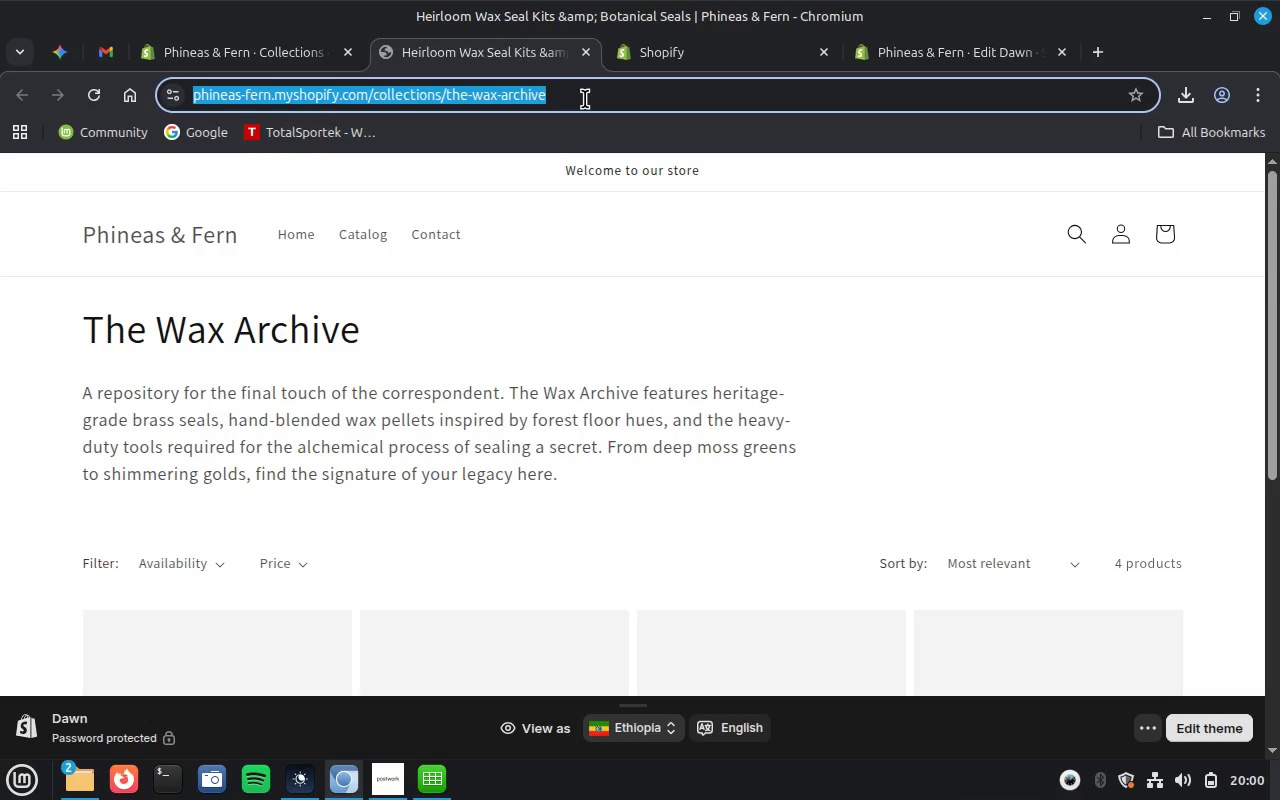 
key(Backspace)
 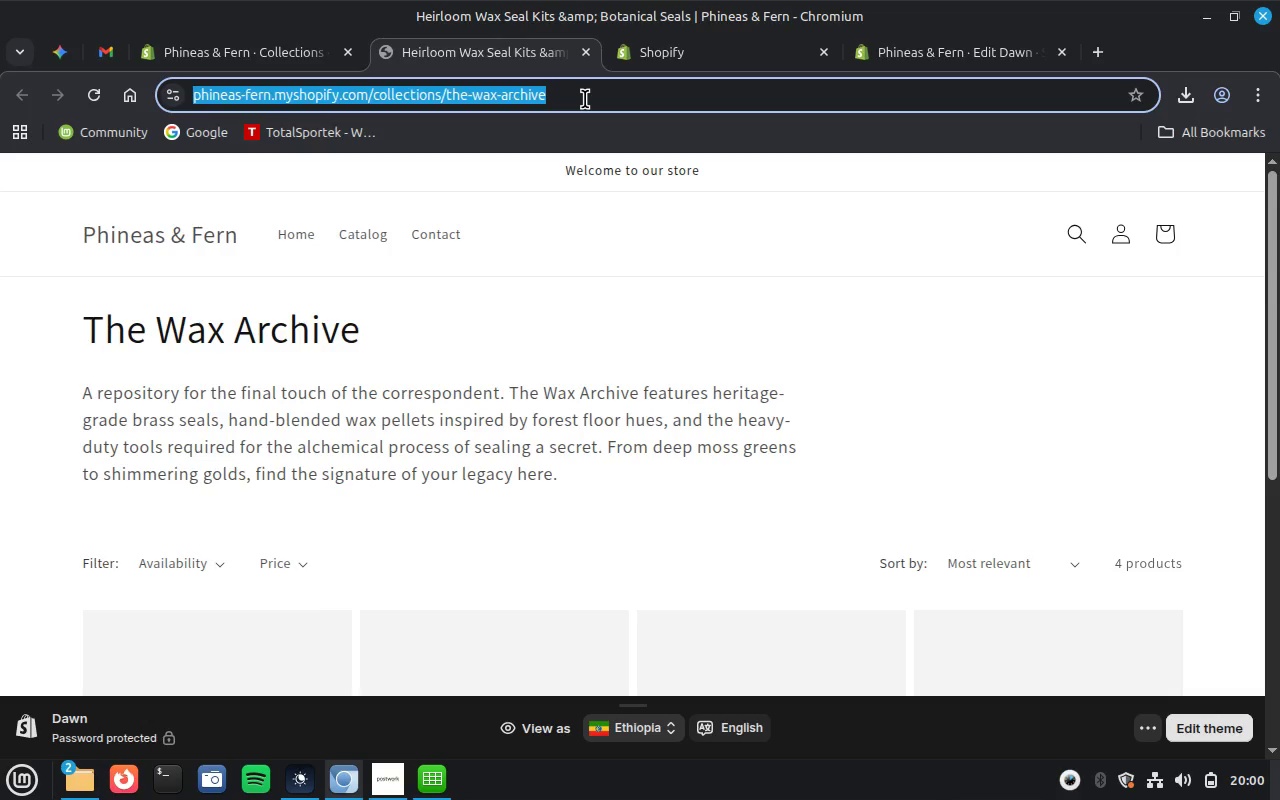 
key(Backspace)
 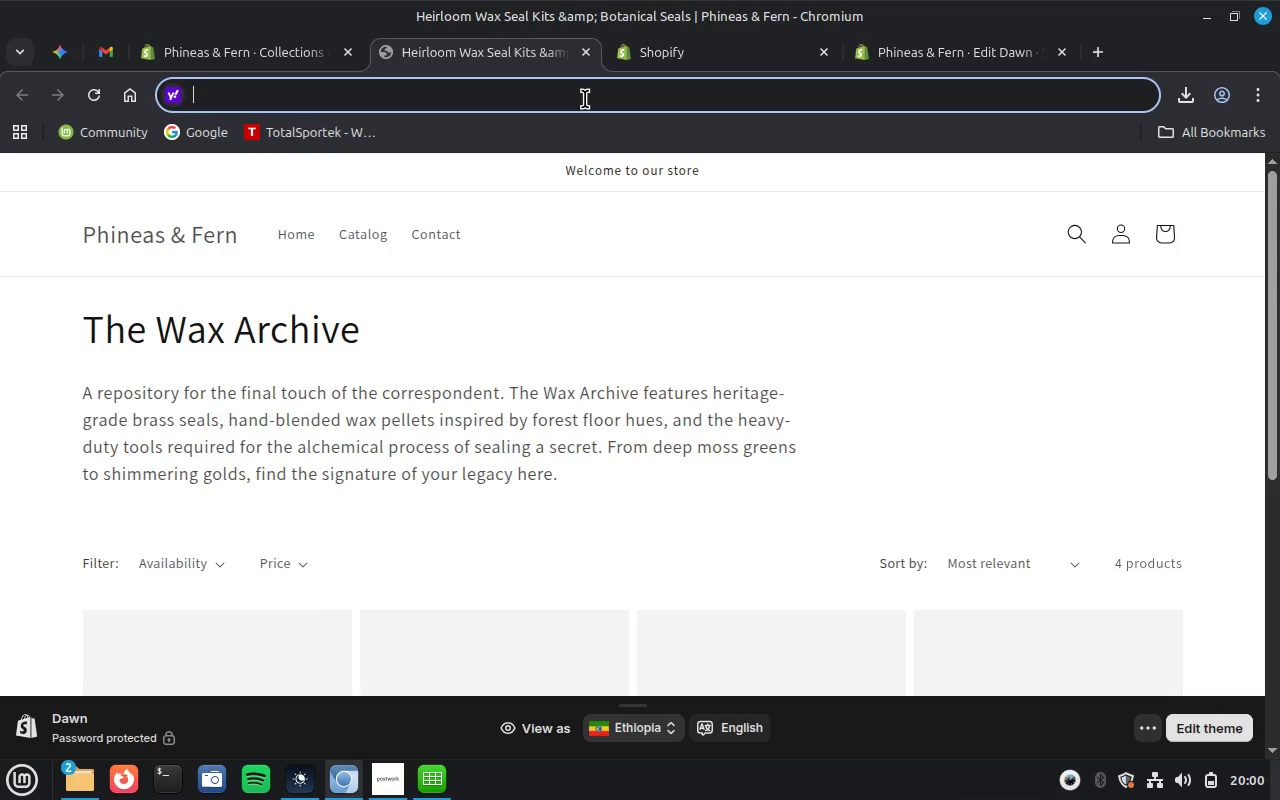 
key(Backspace)
 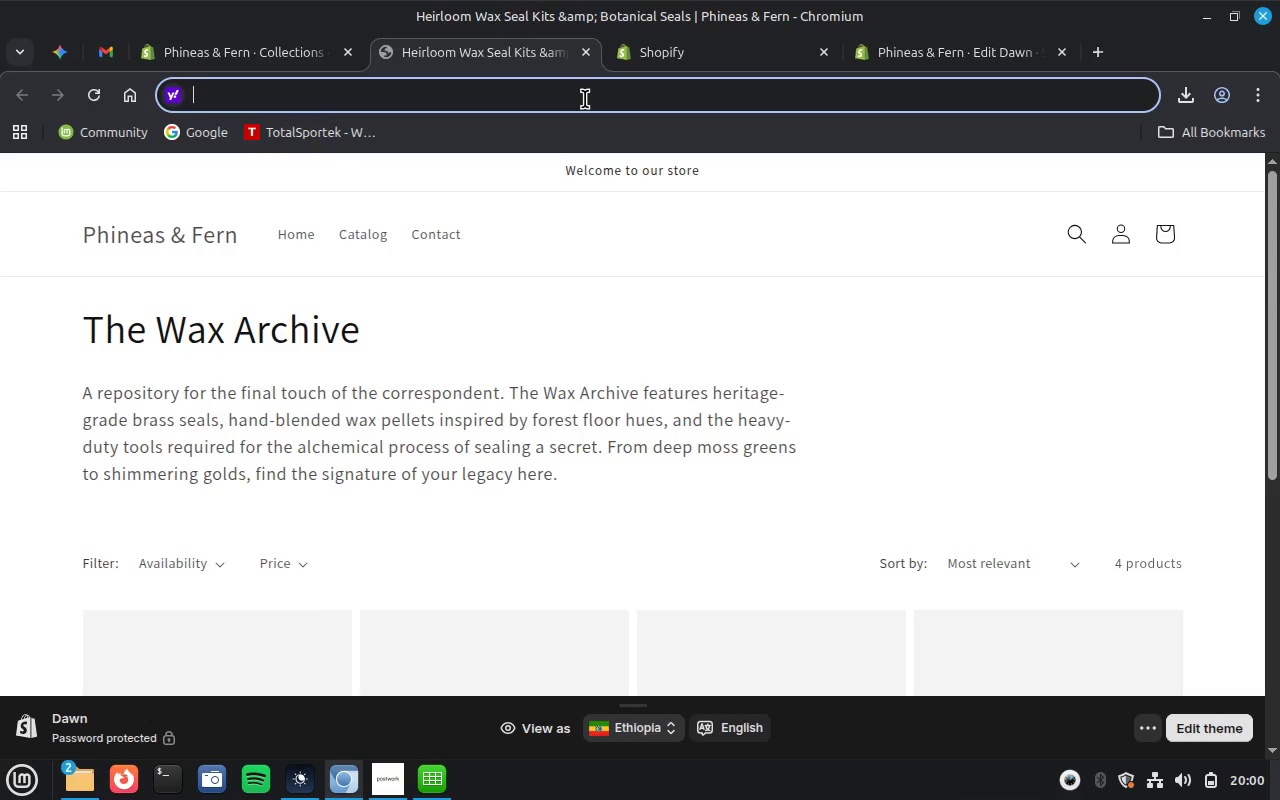 
key(Backspace)
 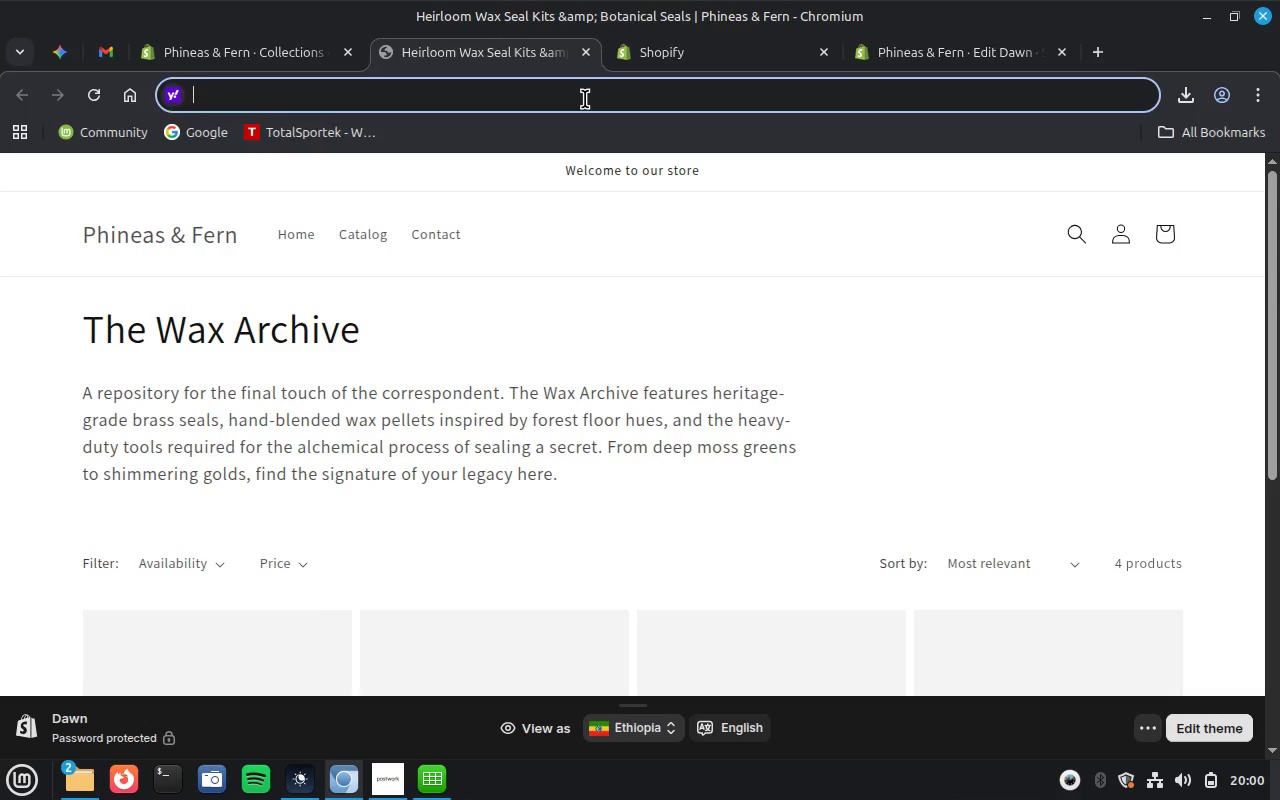 
key(Control+ControlLeft)
 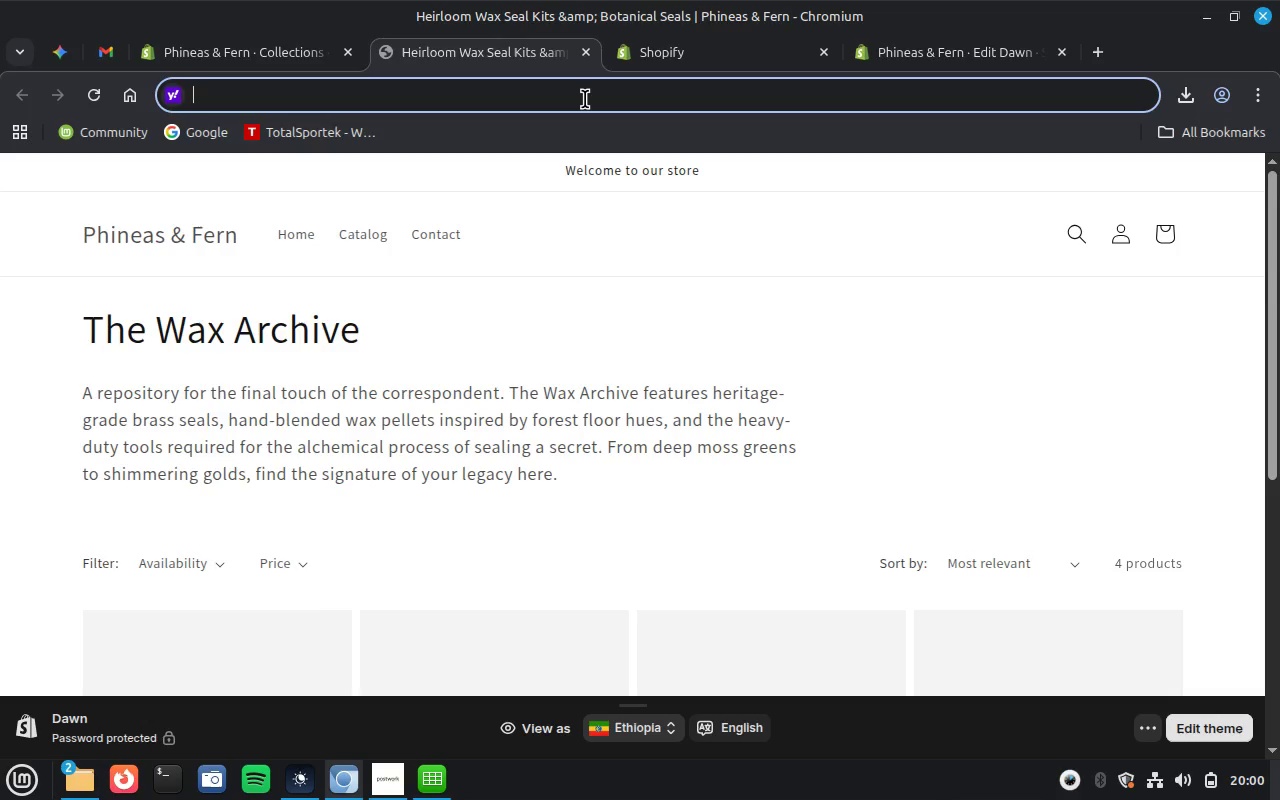 
key(Control+Z)
 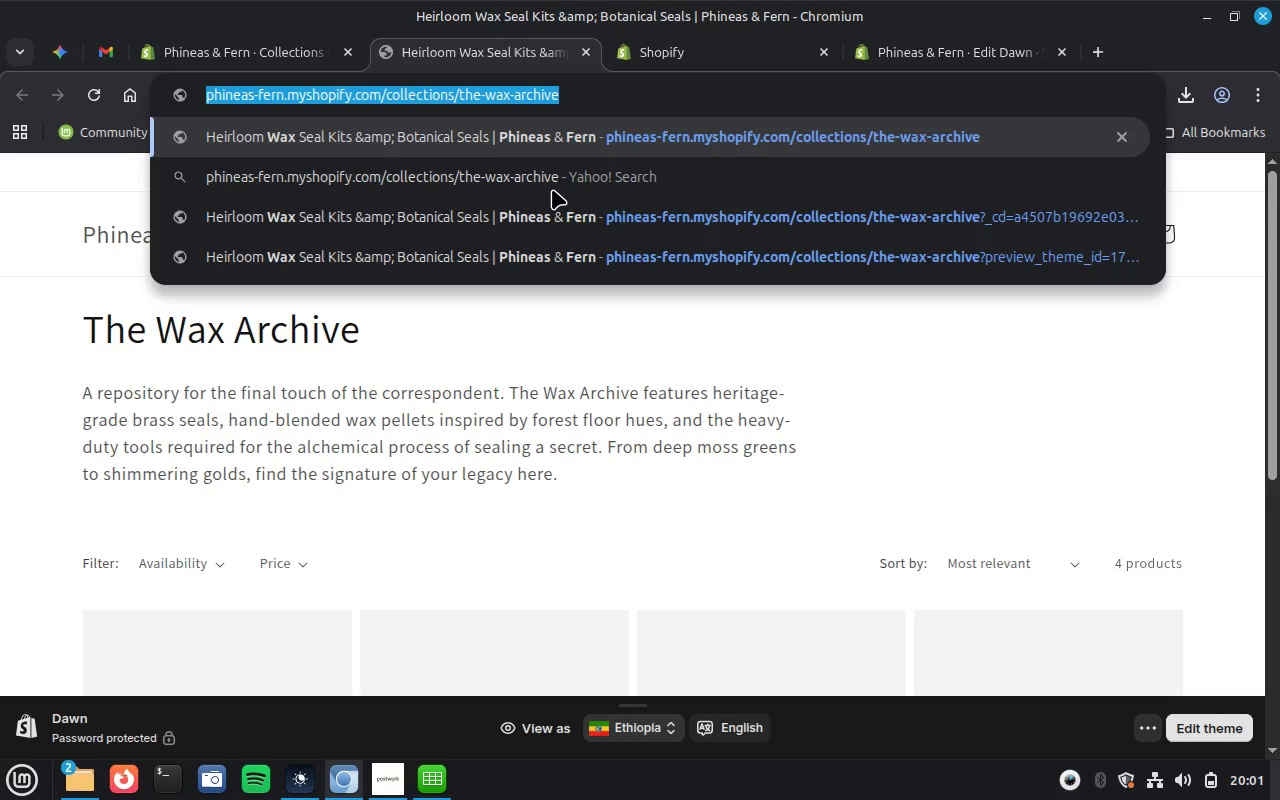 
key(ArrowRight)
 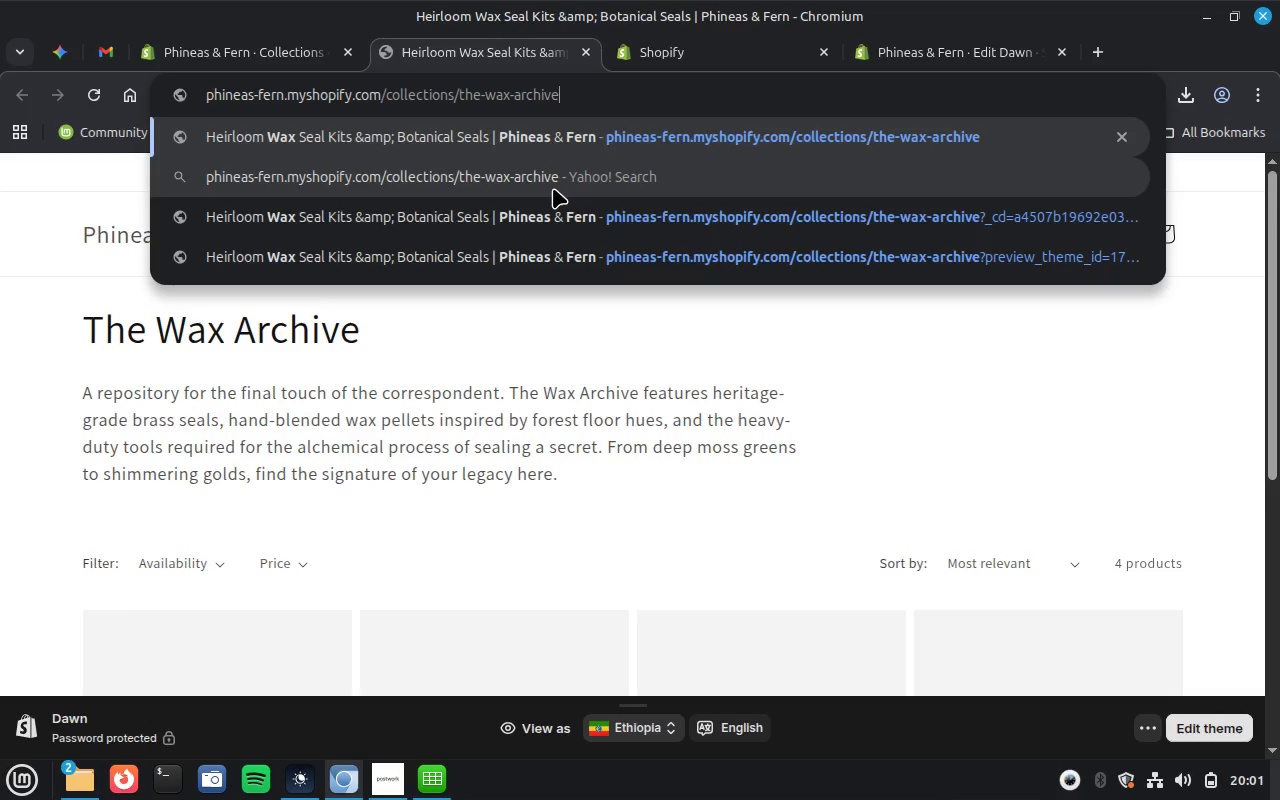 
key(Backspace)
 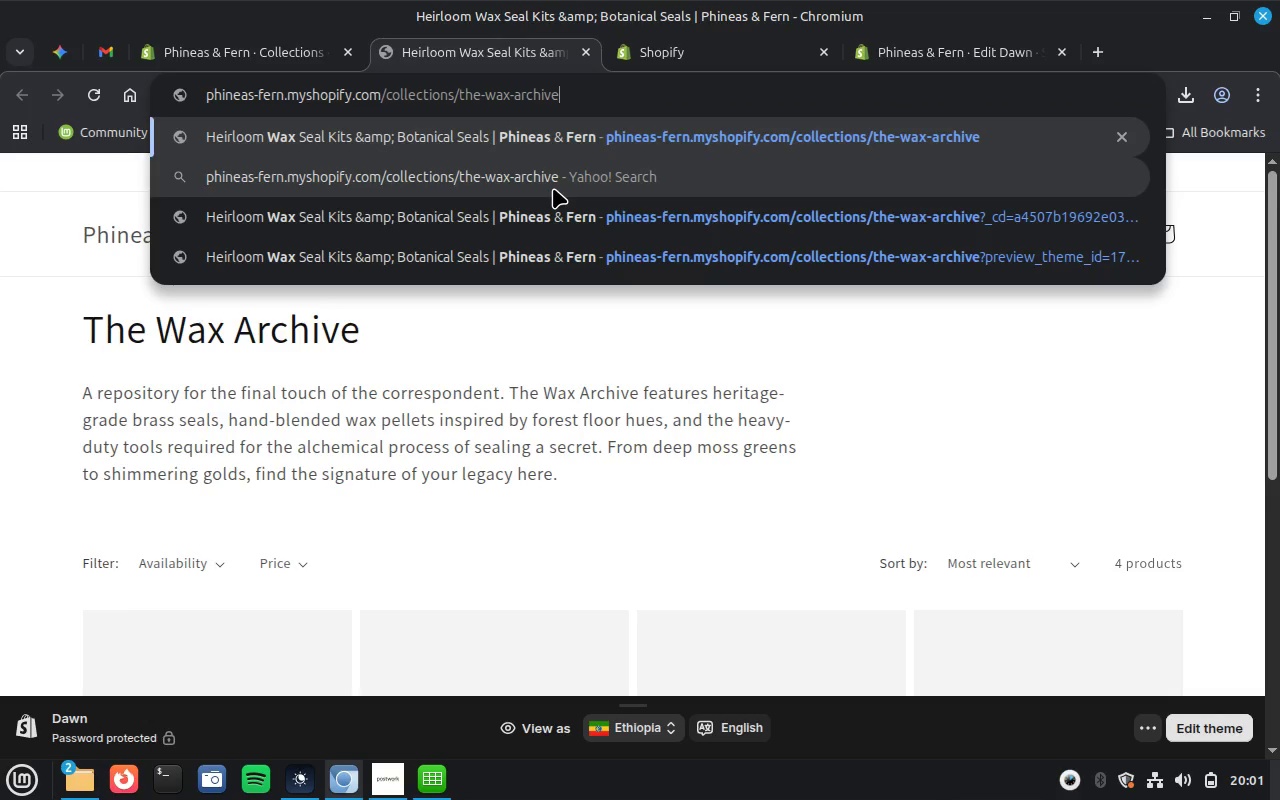 
key(Backspace)
 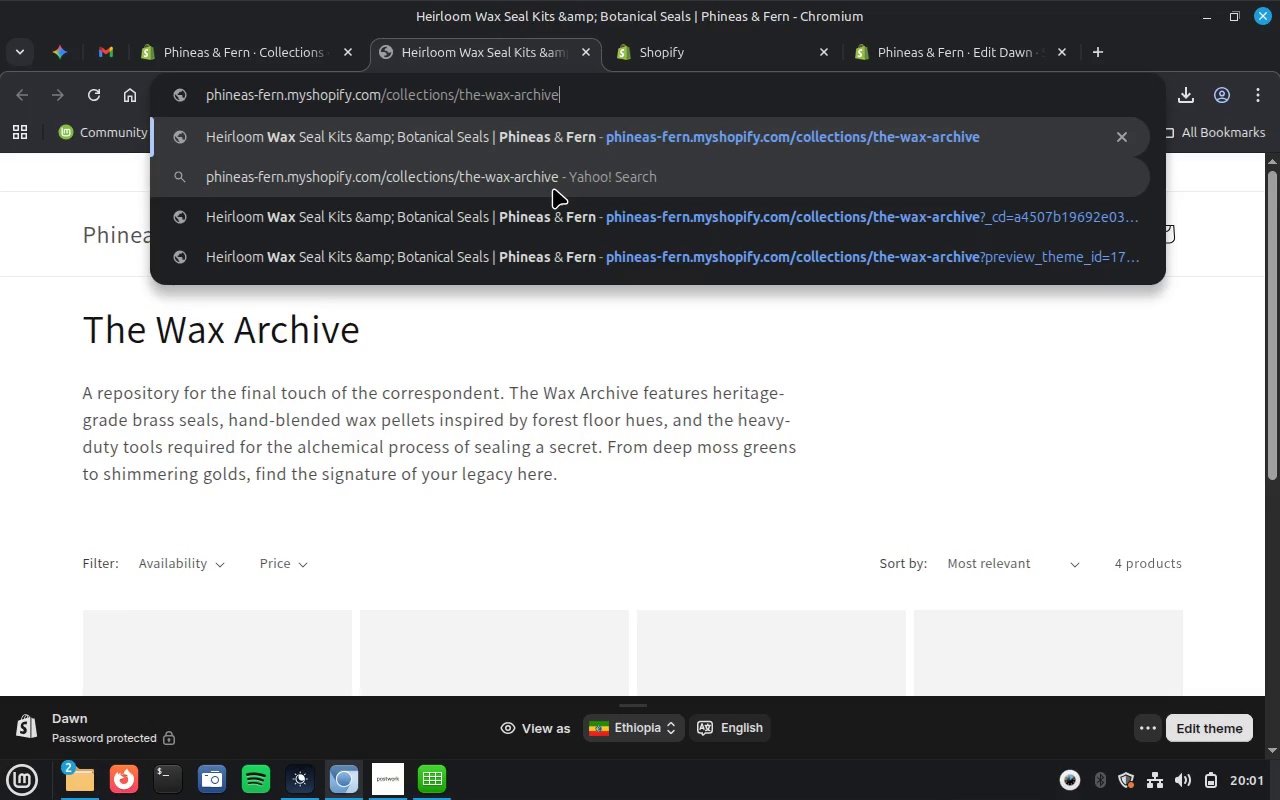 
key(Backspace)
 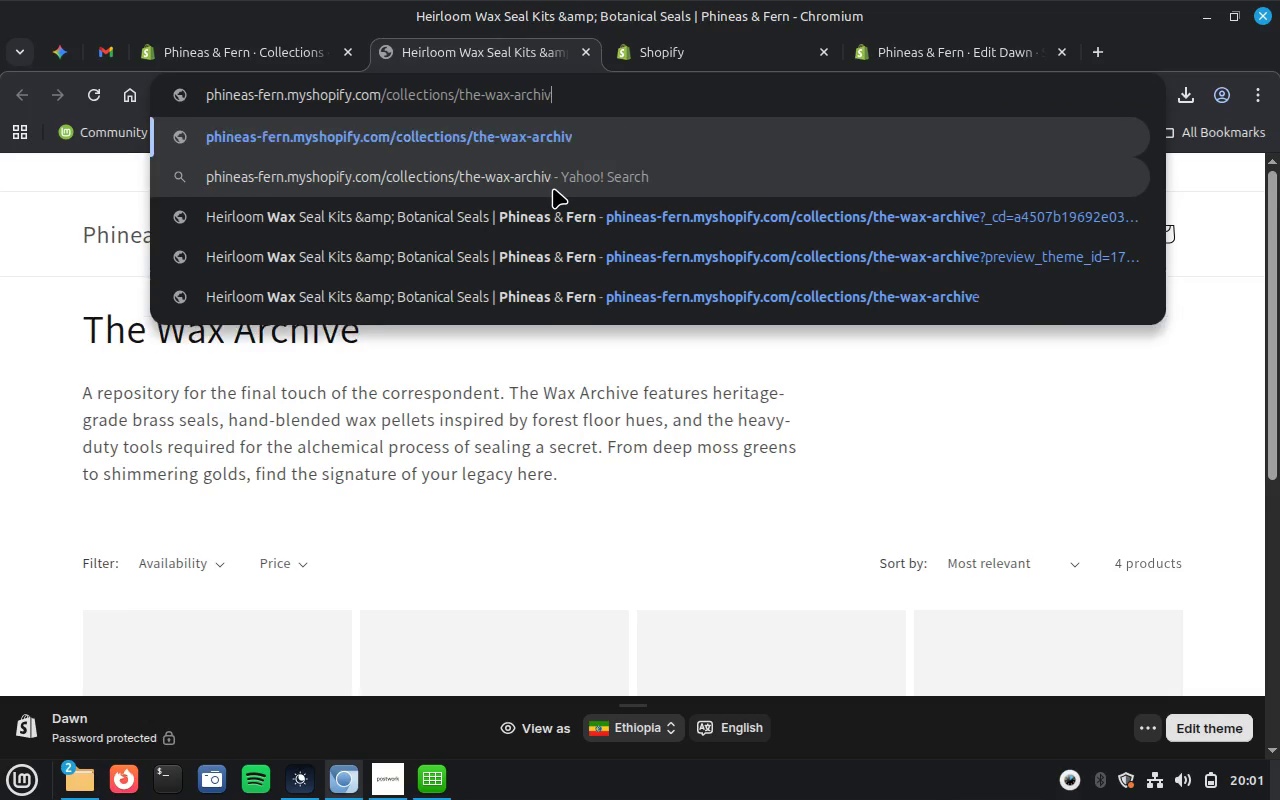 
key(Backspace)
 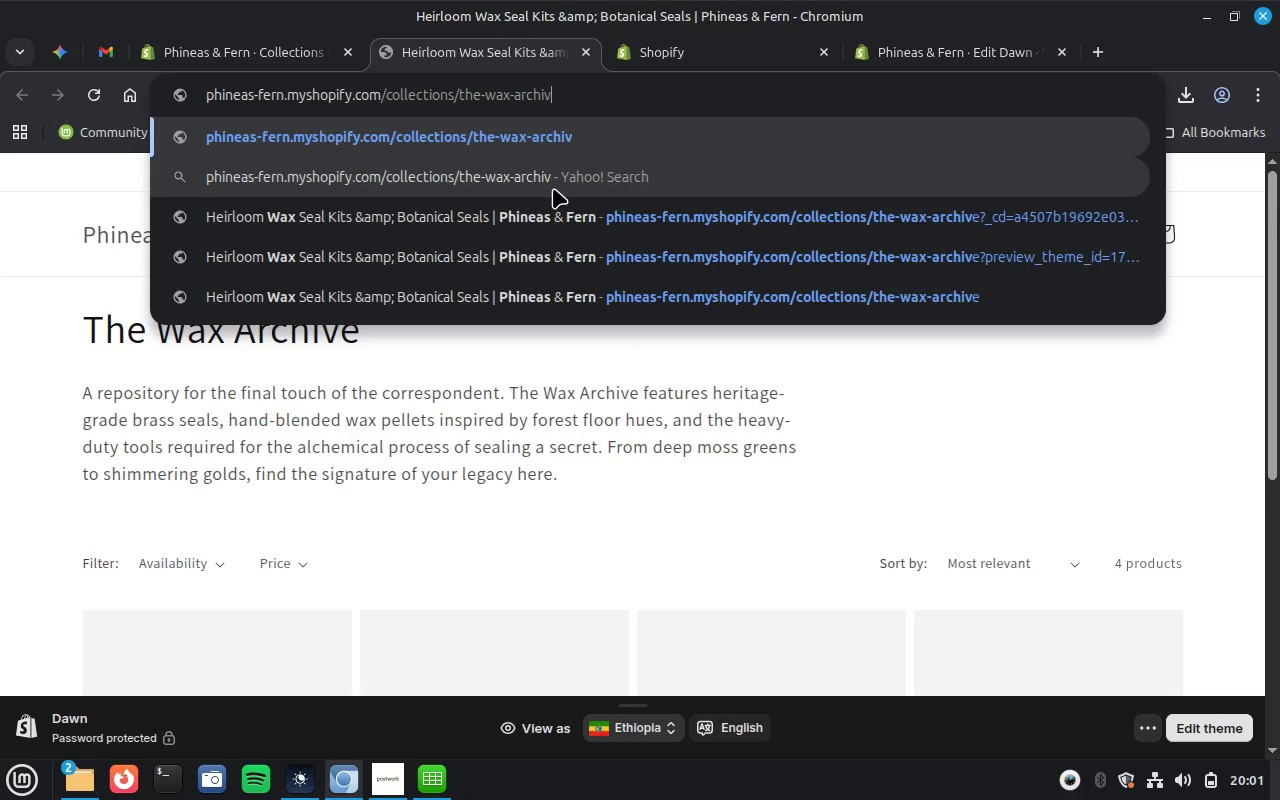 
key(Backspace)
 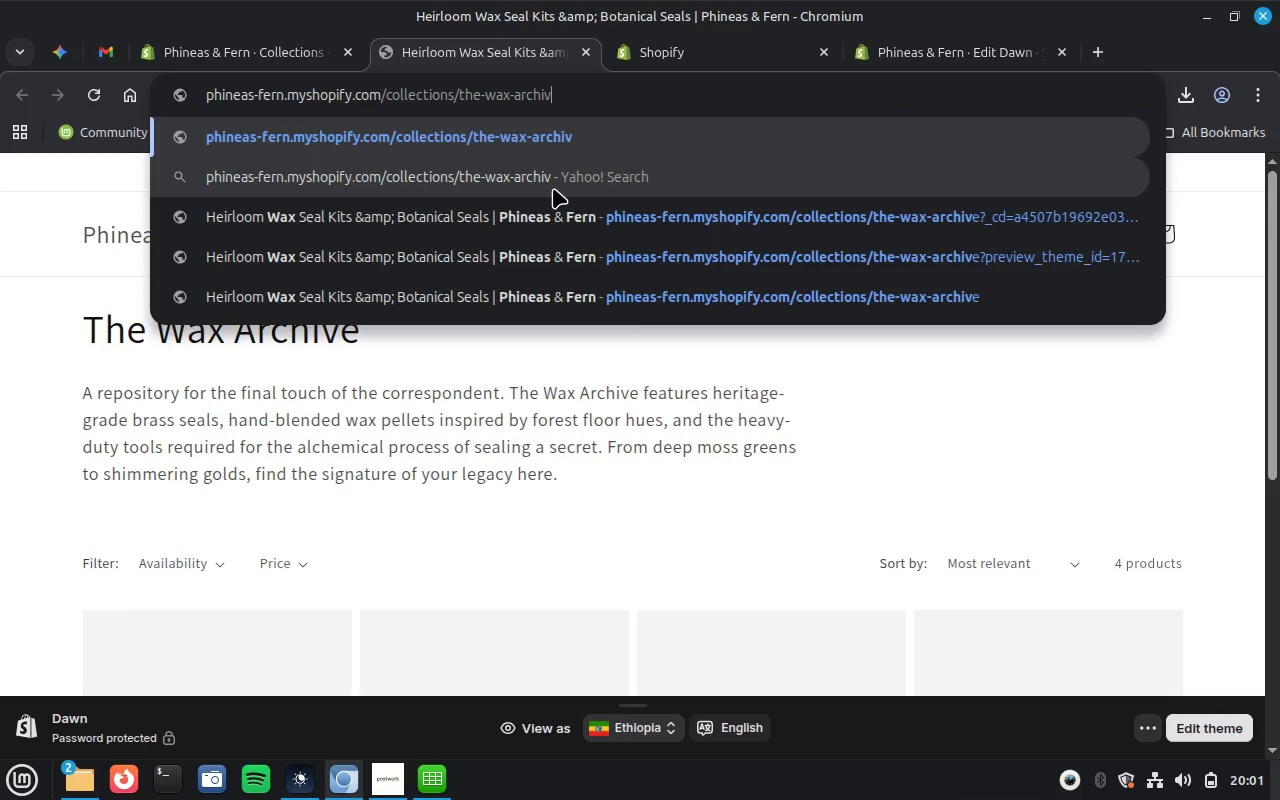 
key(Backspace)
 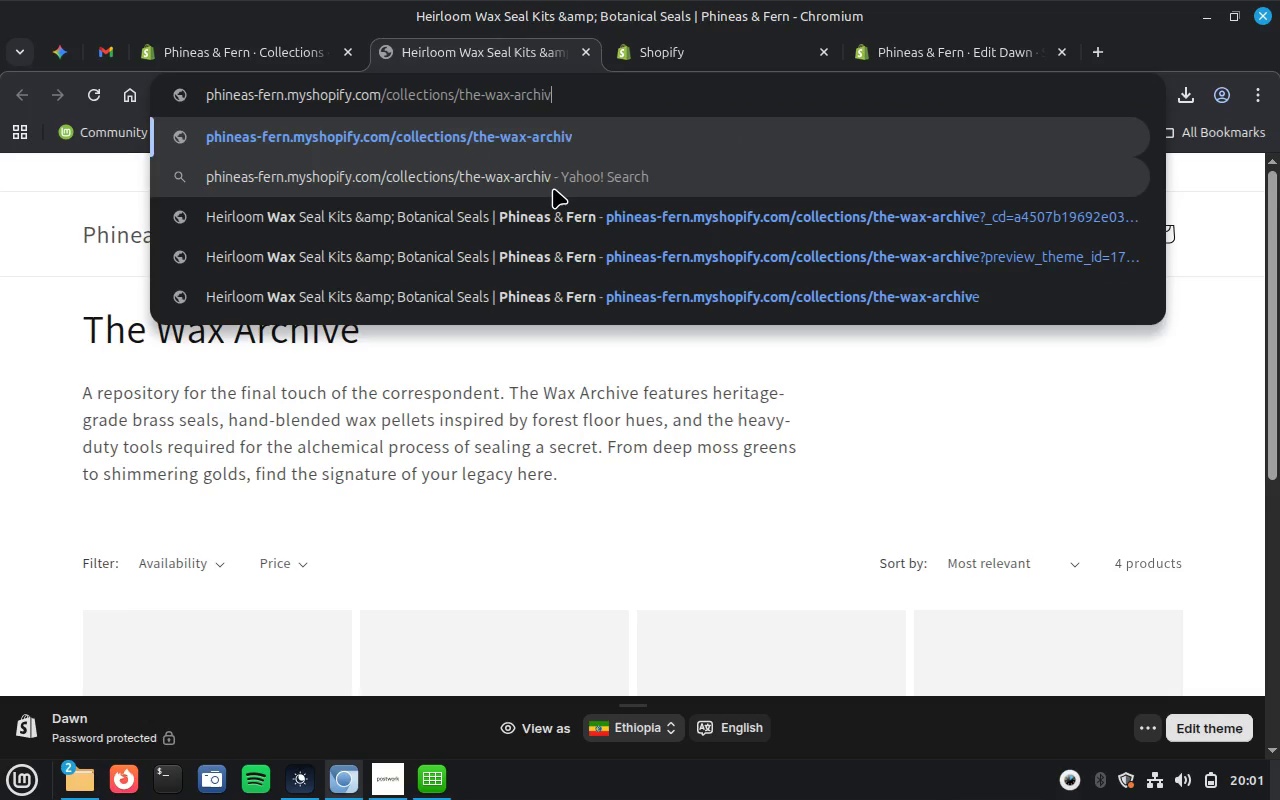 
key(Backspace)
 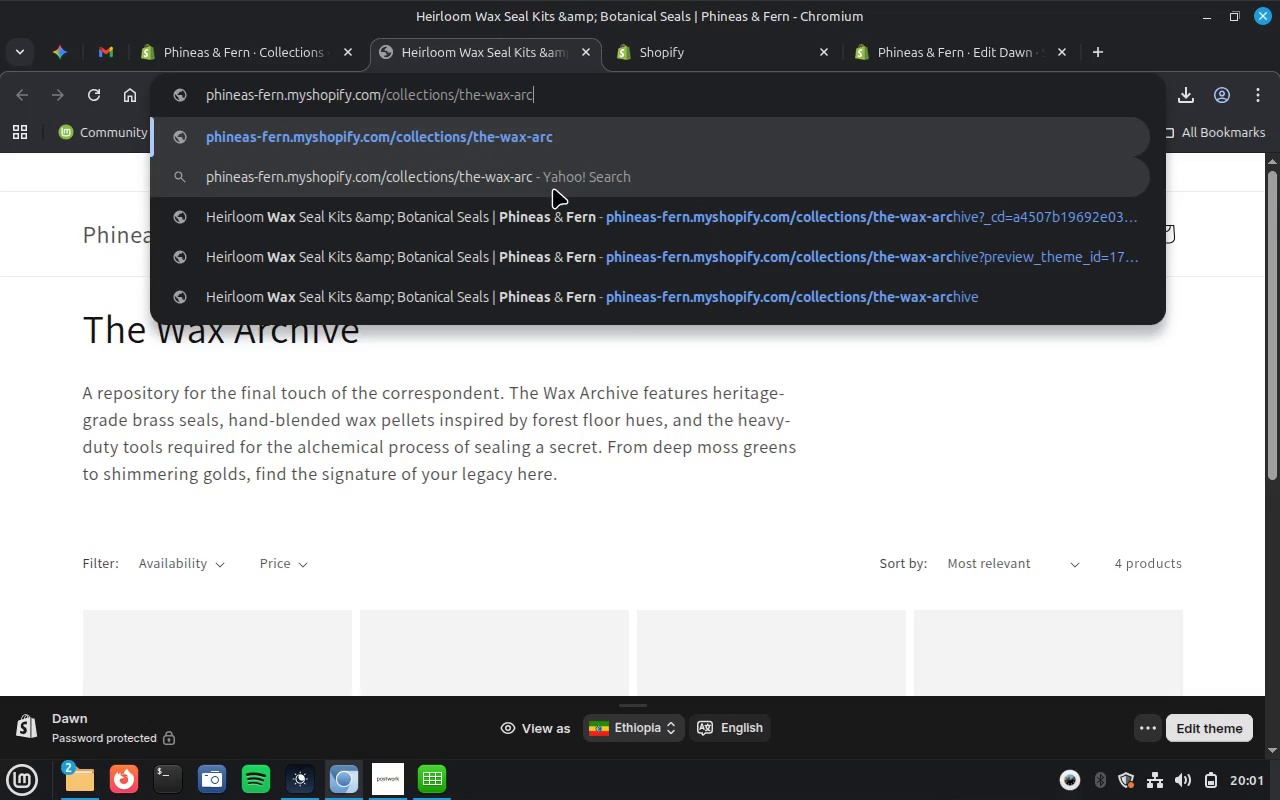 
key(Backspace)
 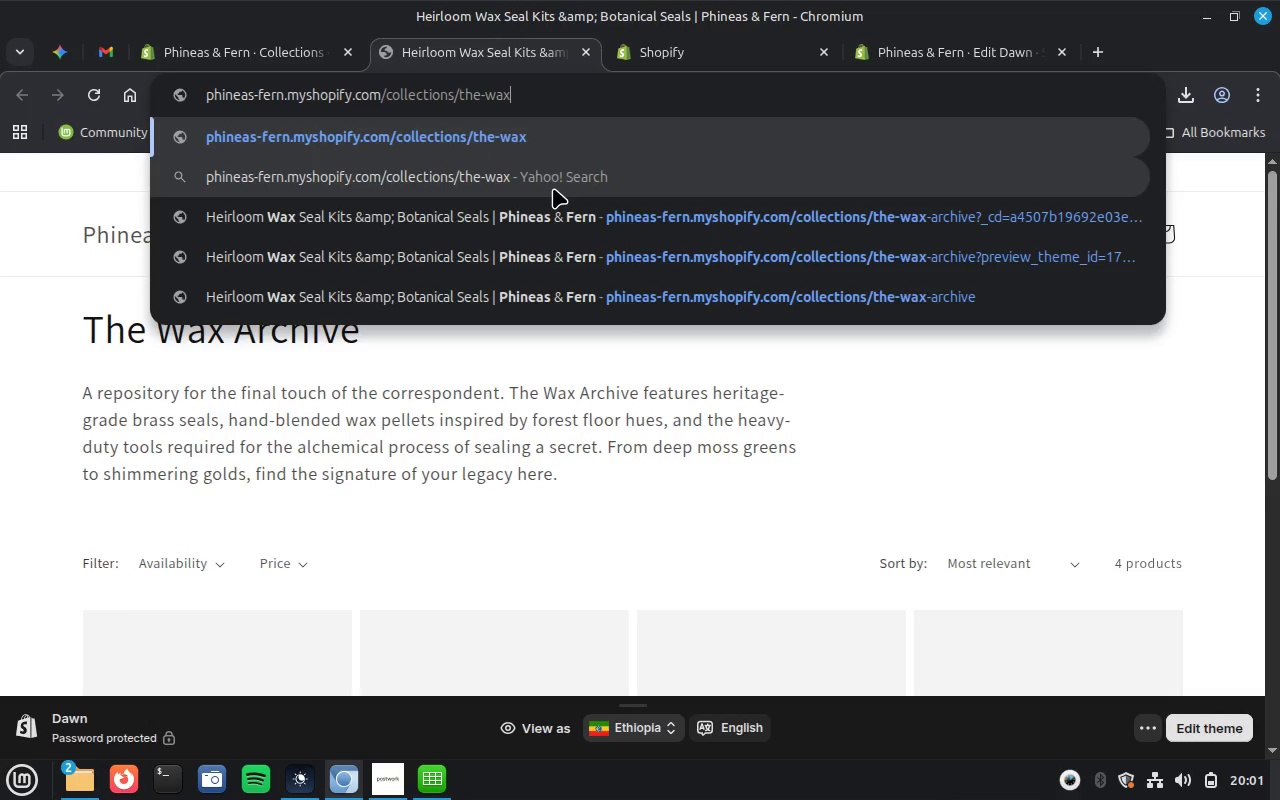 
hold_key(key=Backspace, duration=0.44)
 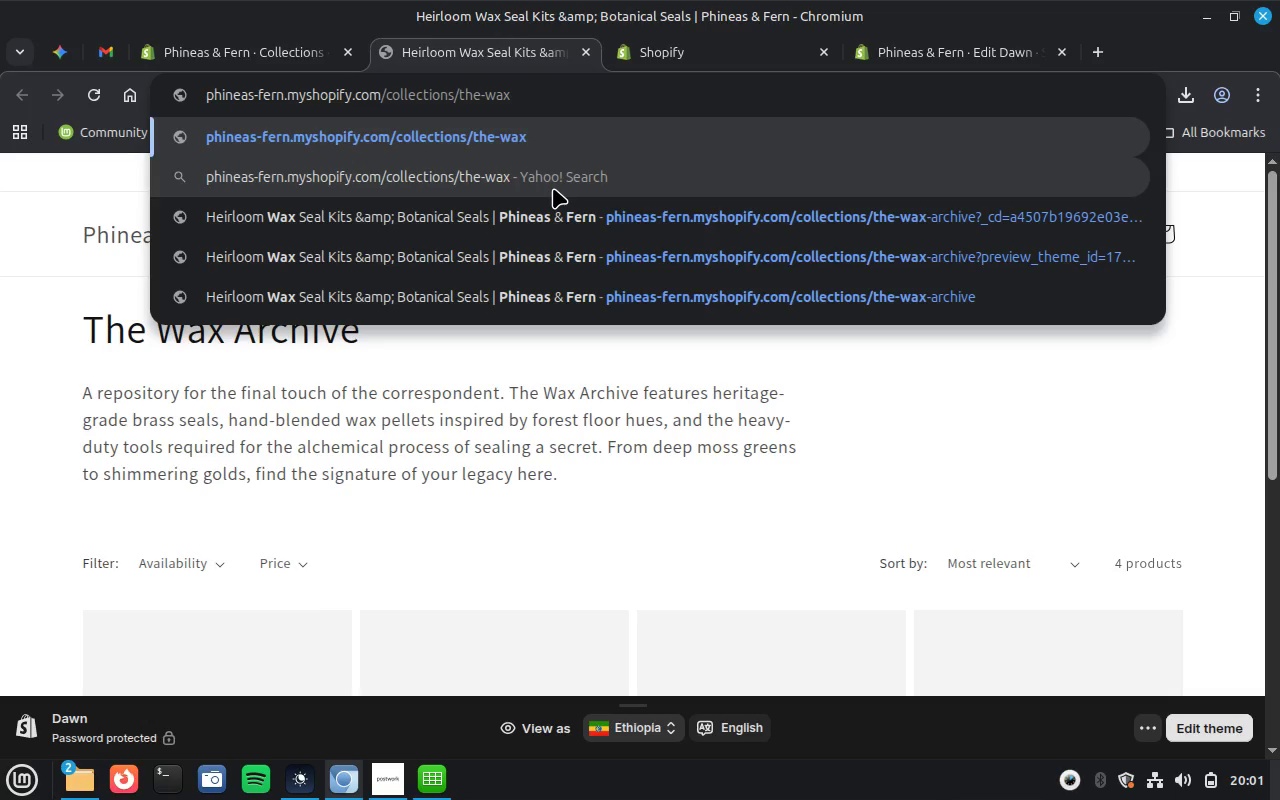 
key(Backspace)
 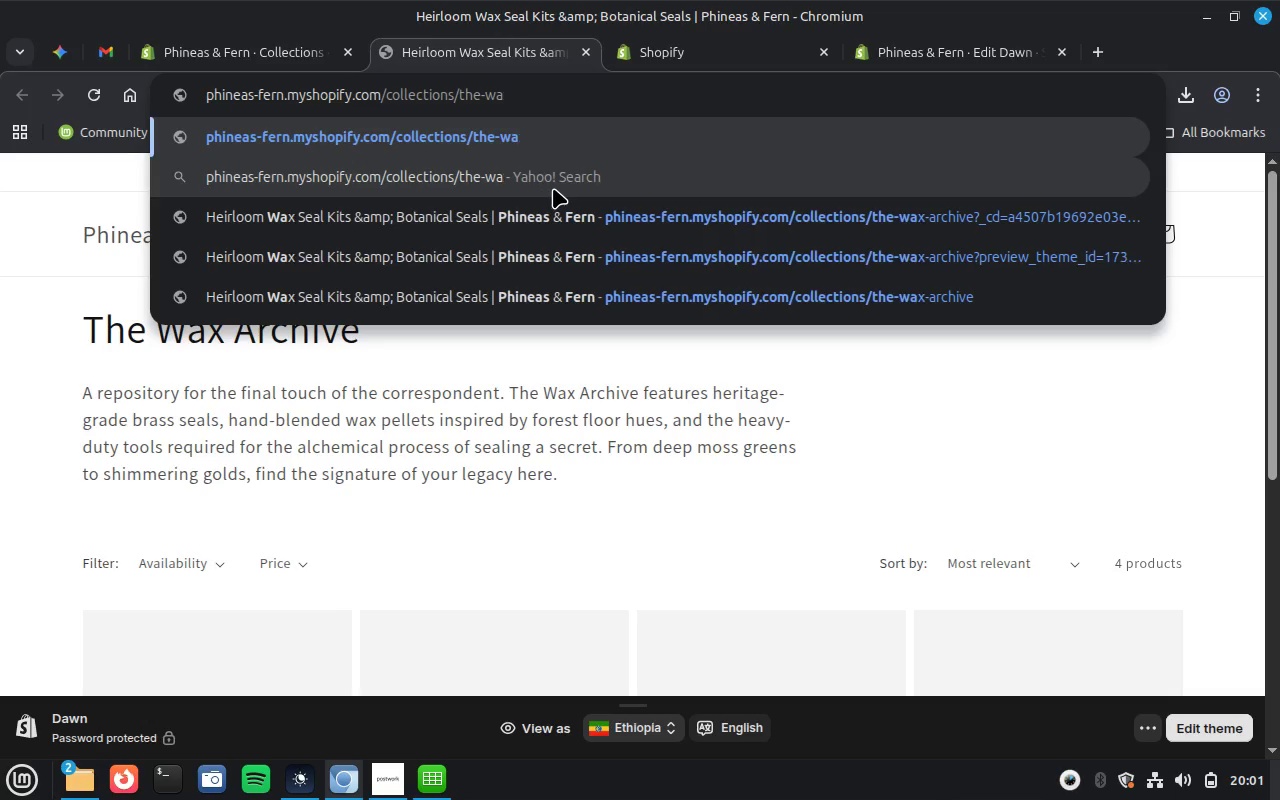 
key(Backspace)
 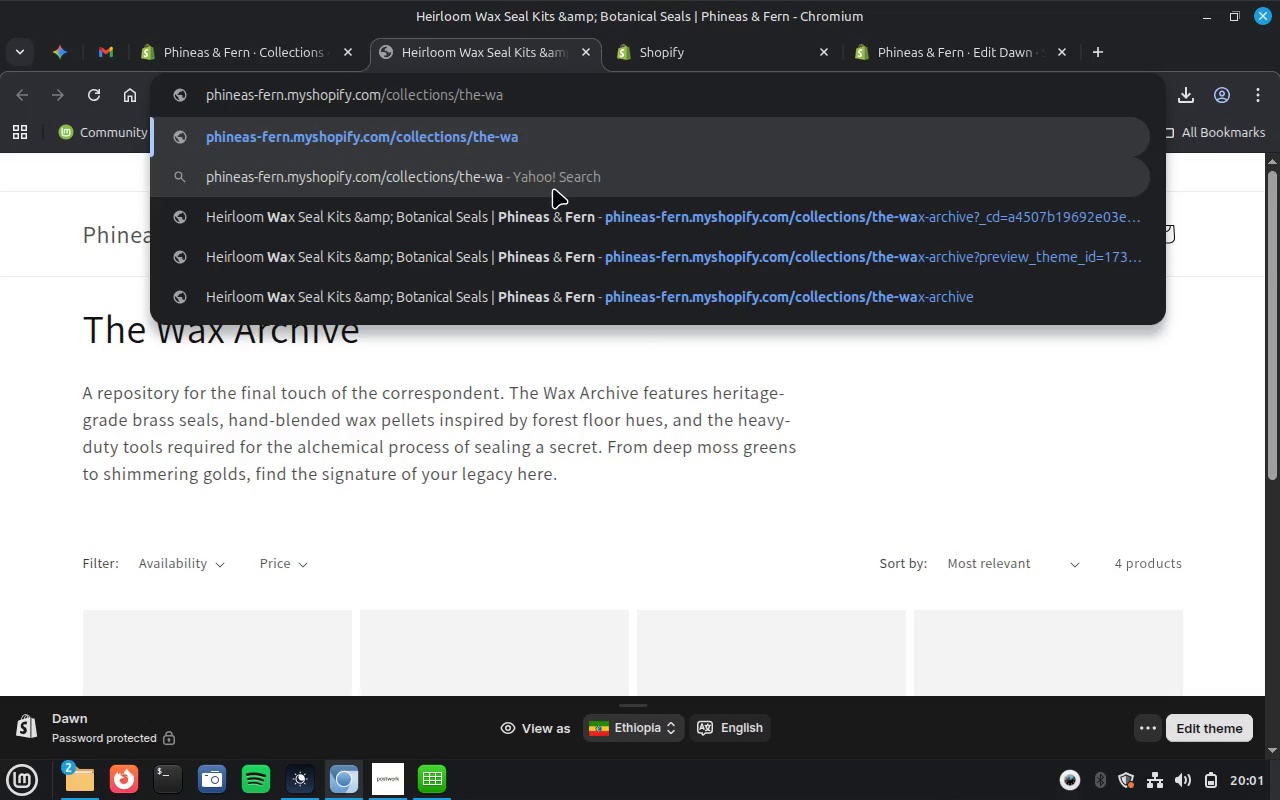 
key(Backspace)
 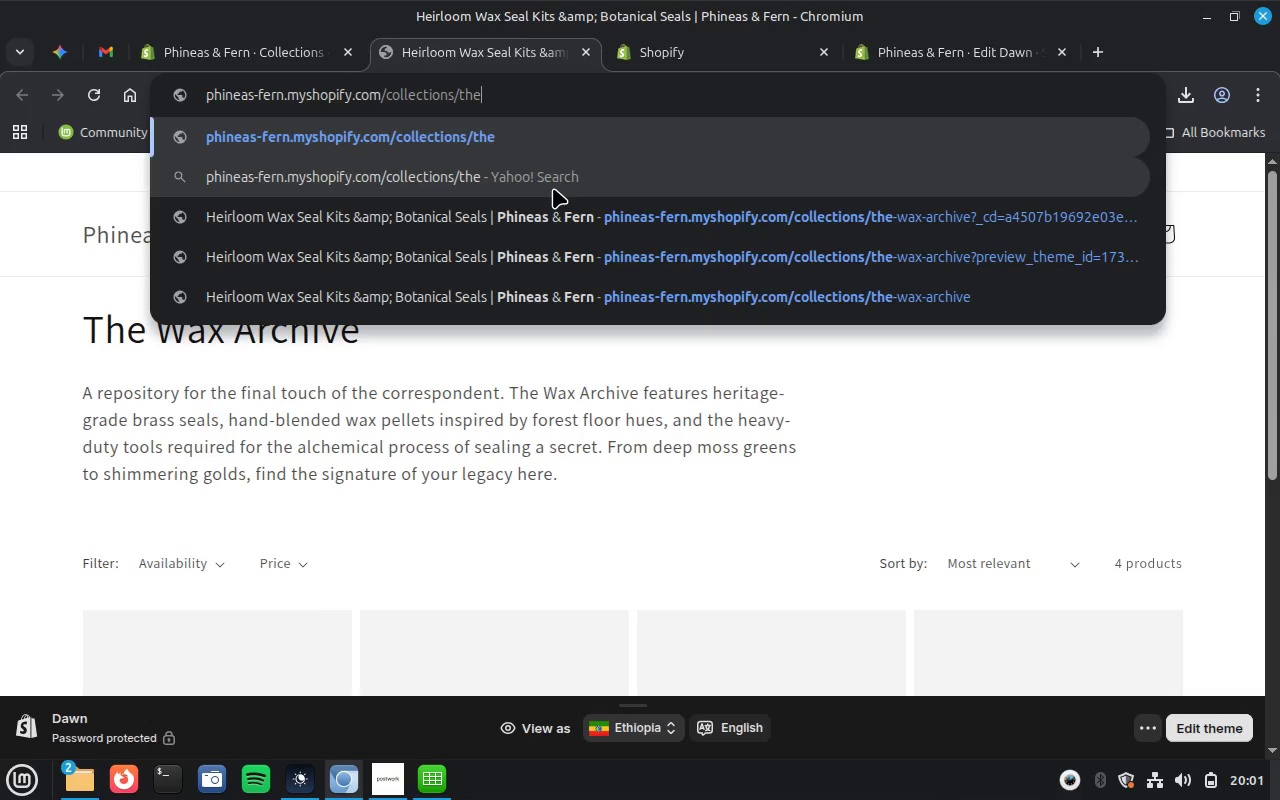 
key(Backspace)
 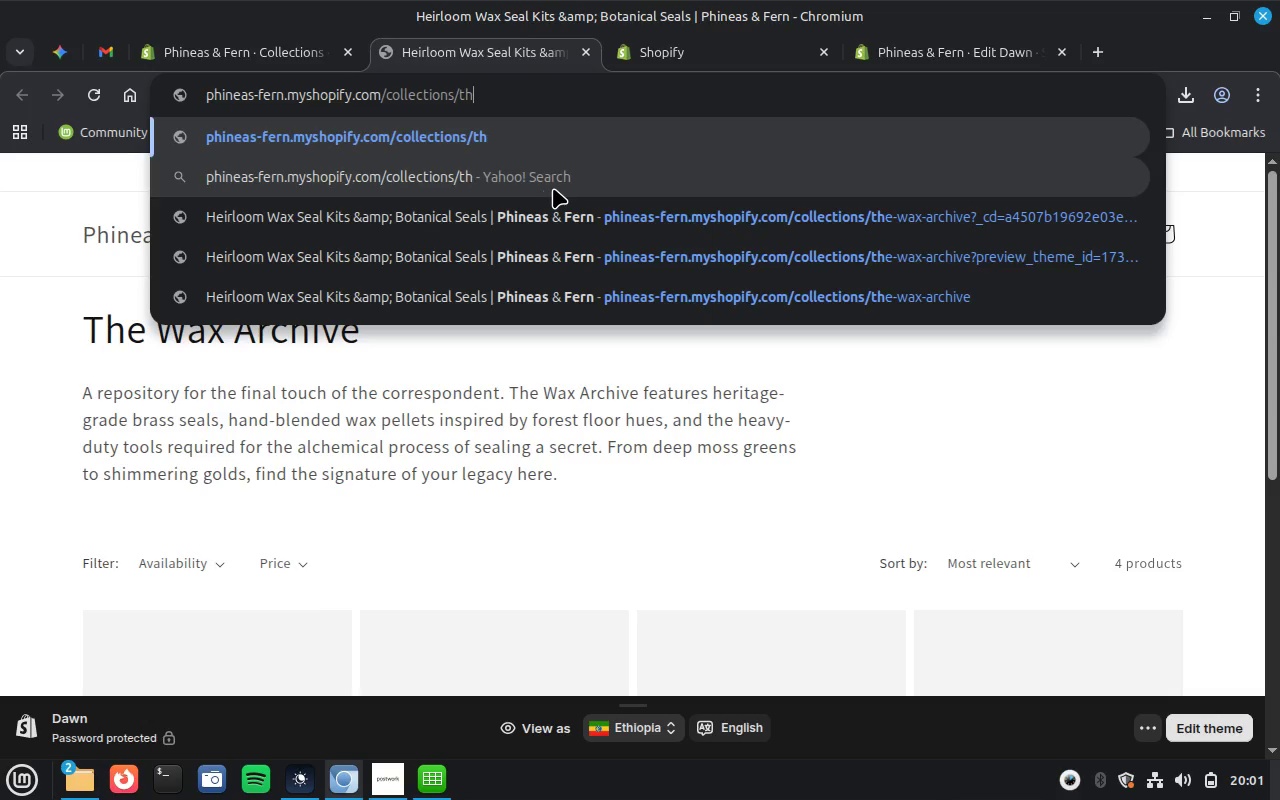 
key(Backspace)
 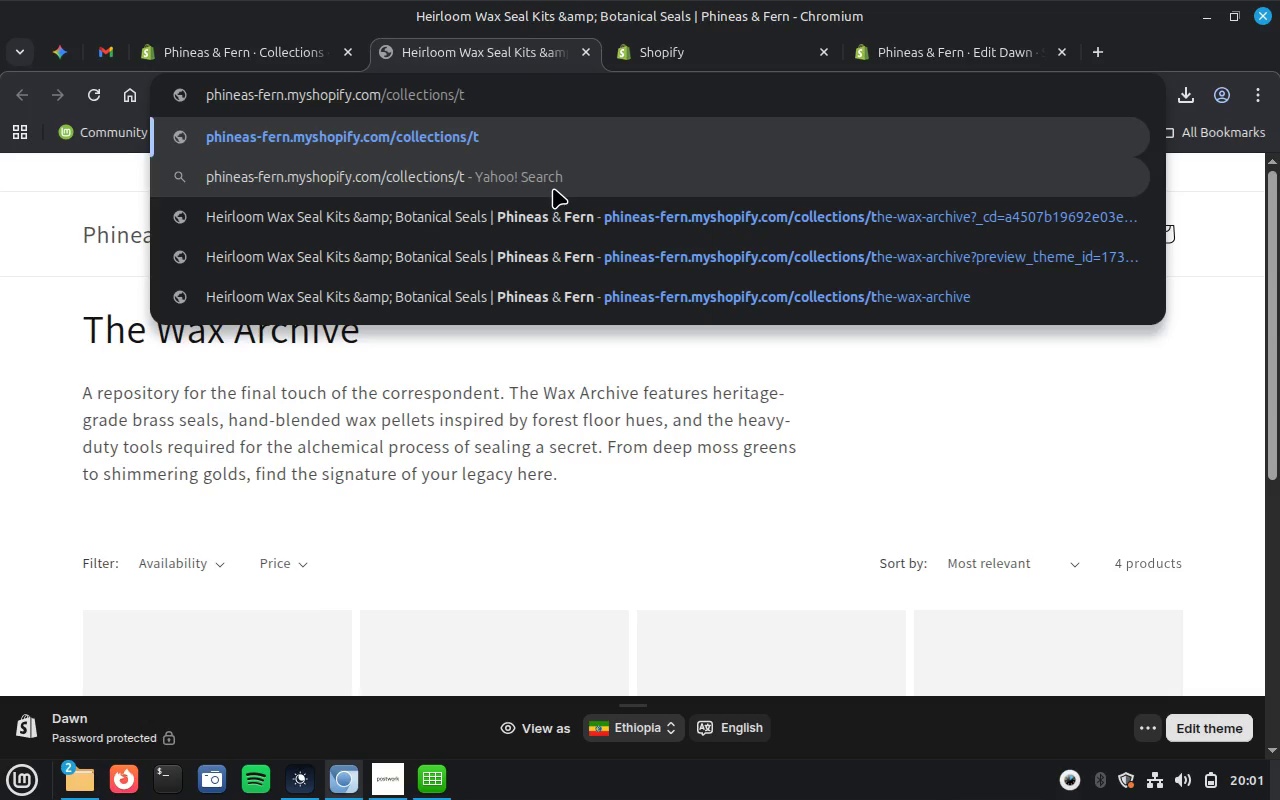 
key(Backspace)
 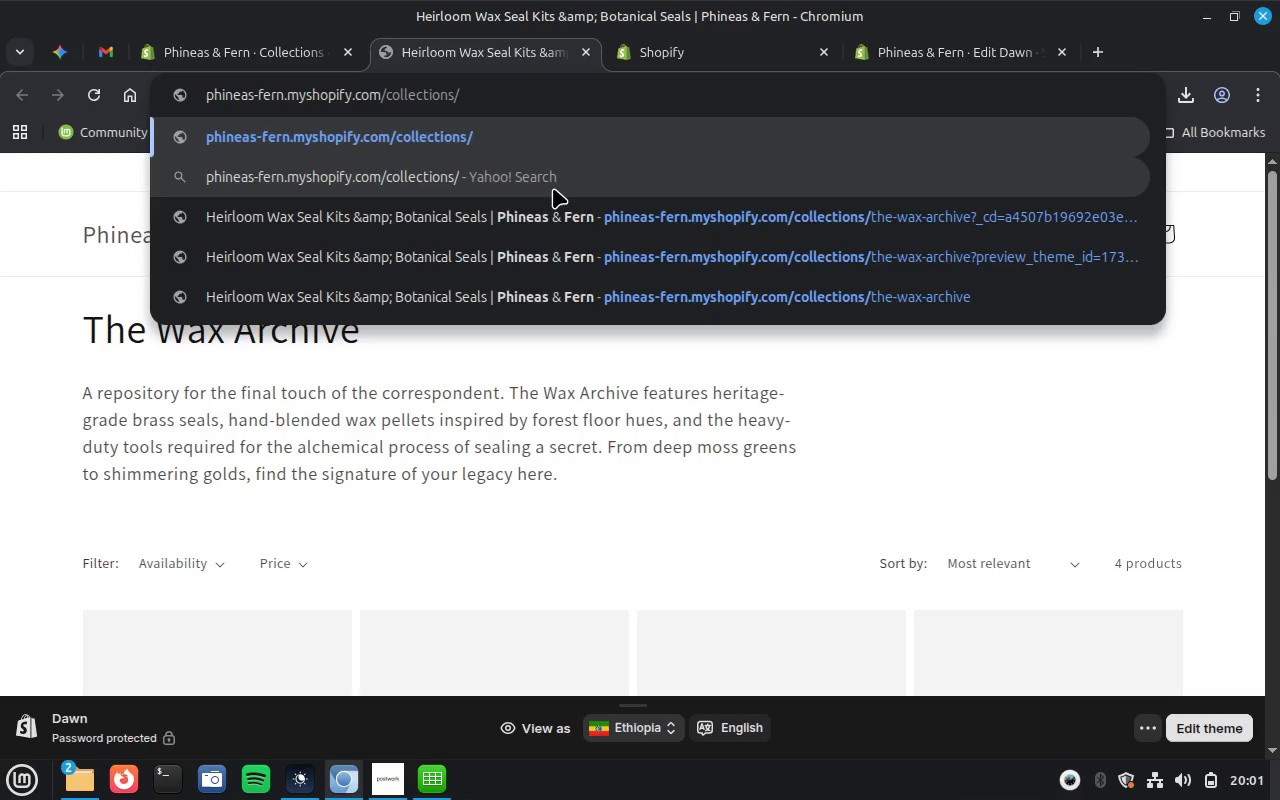 
key(Backspace)
 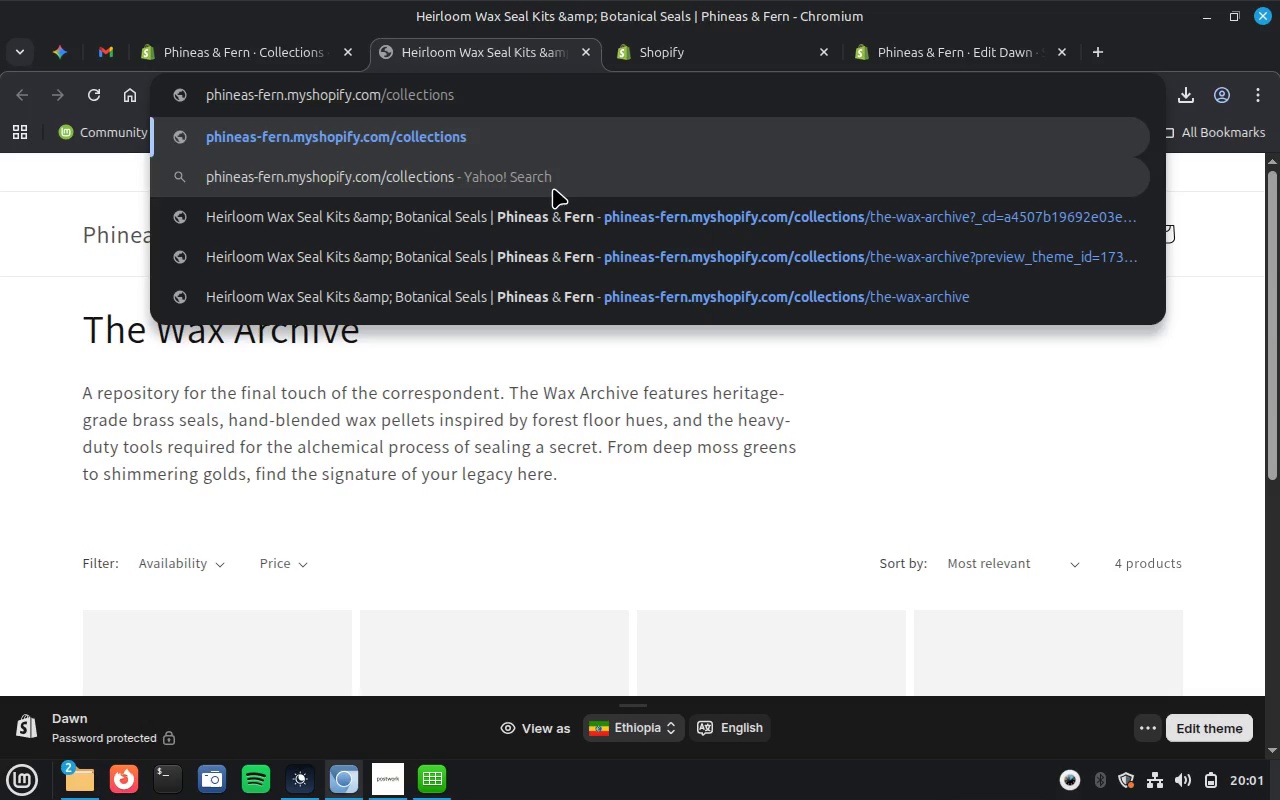 
key(Enter)
 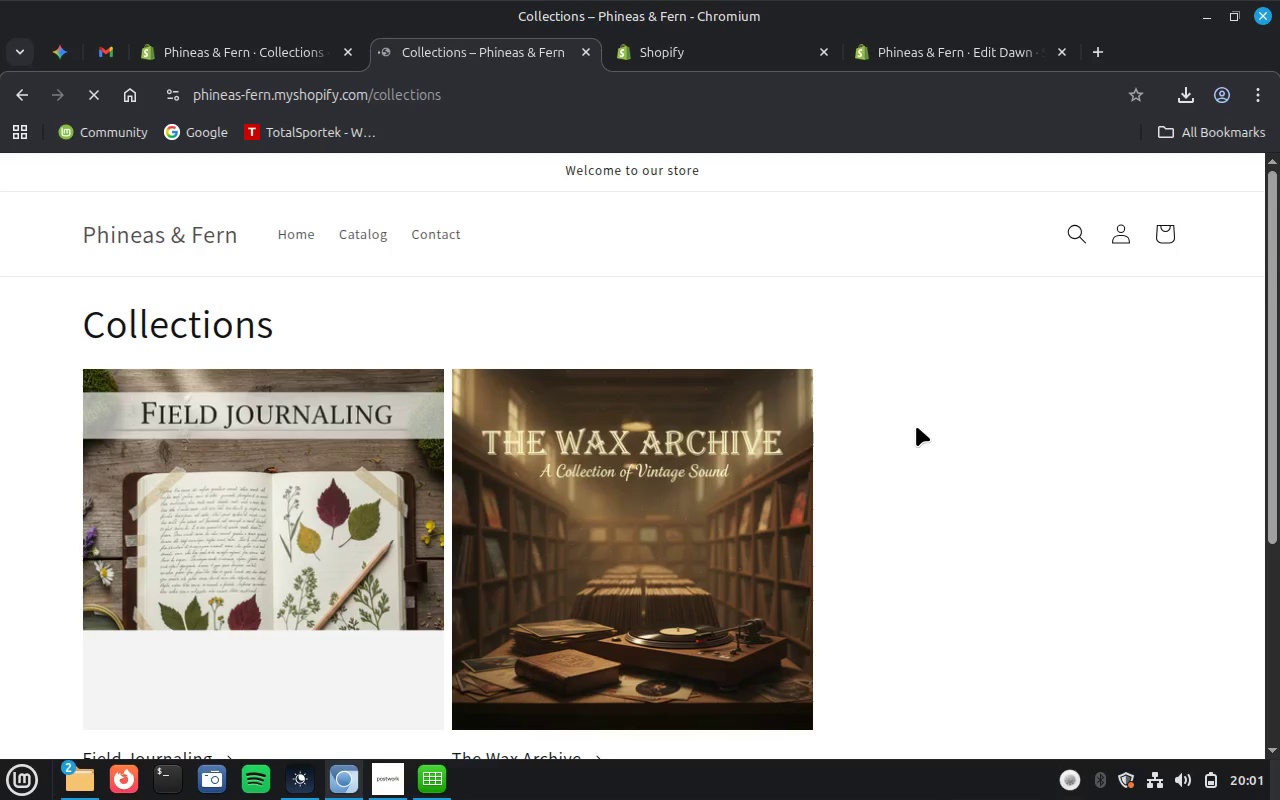 
wait(16.07)
 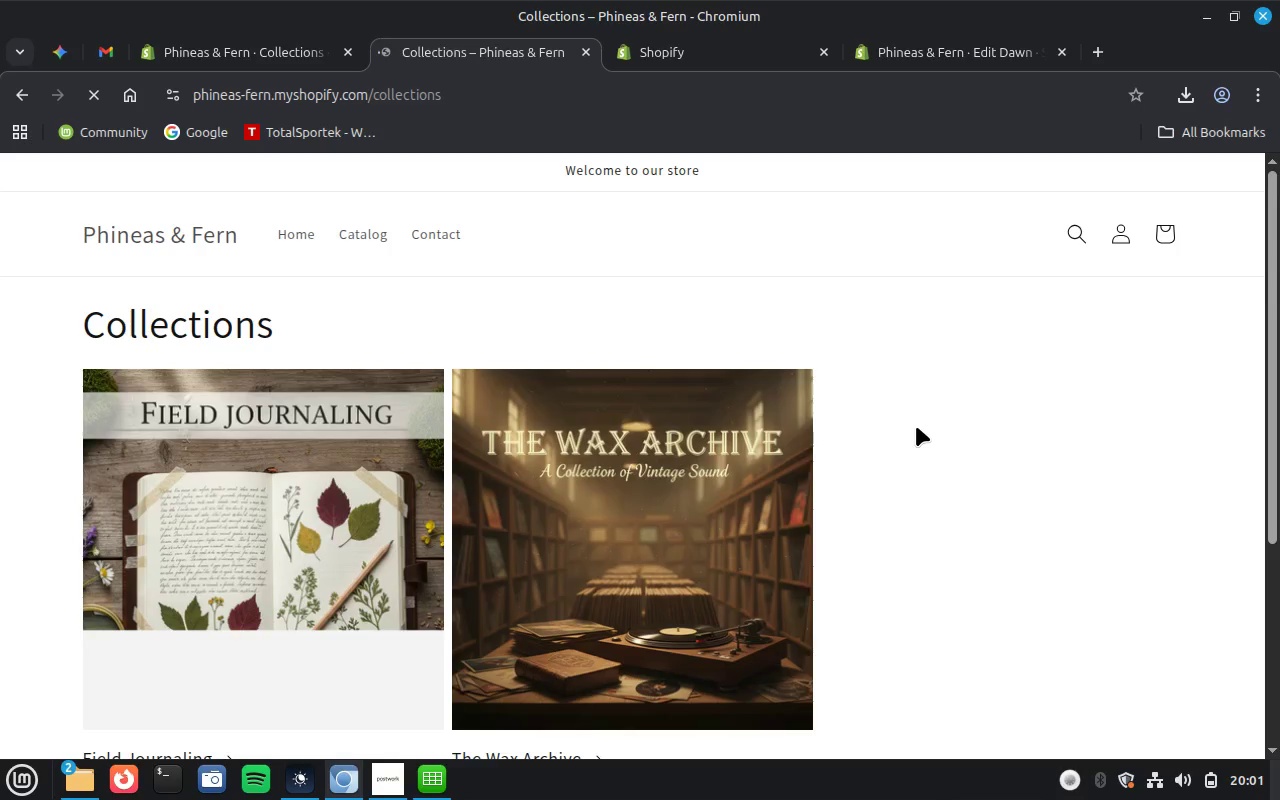 
left_click([273, 55])
 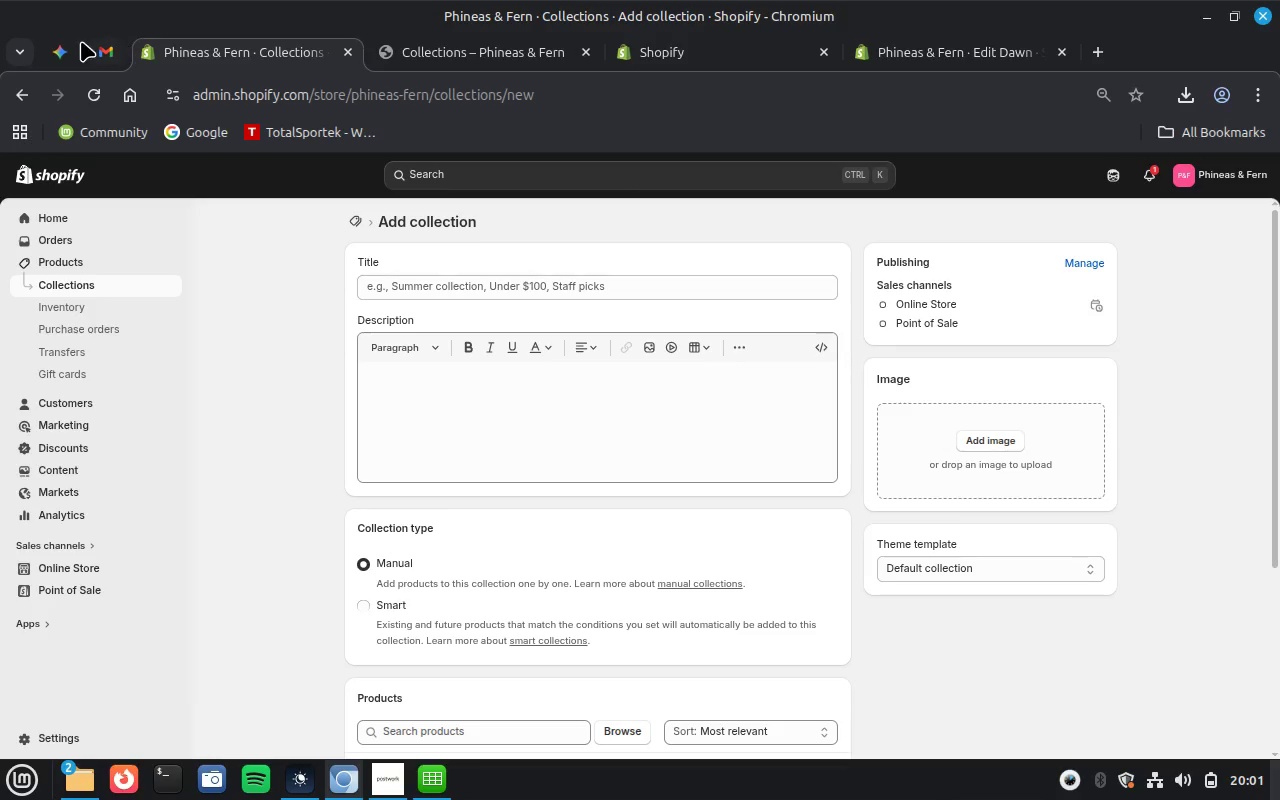 
left_click([57, 49])
 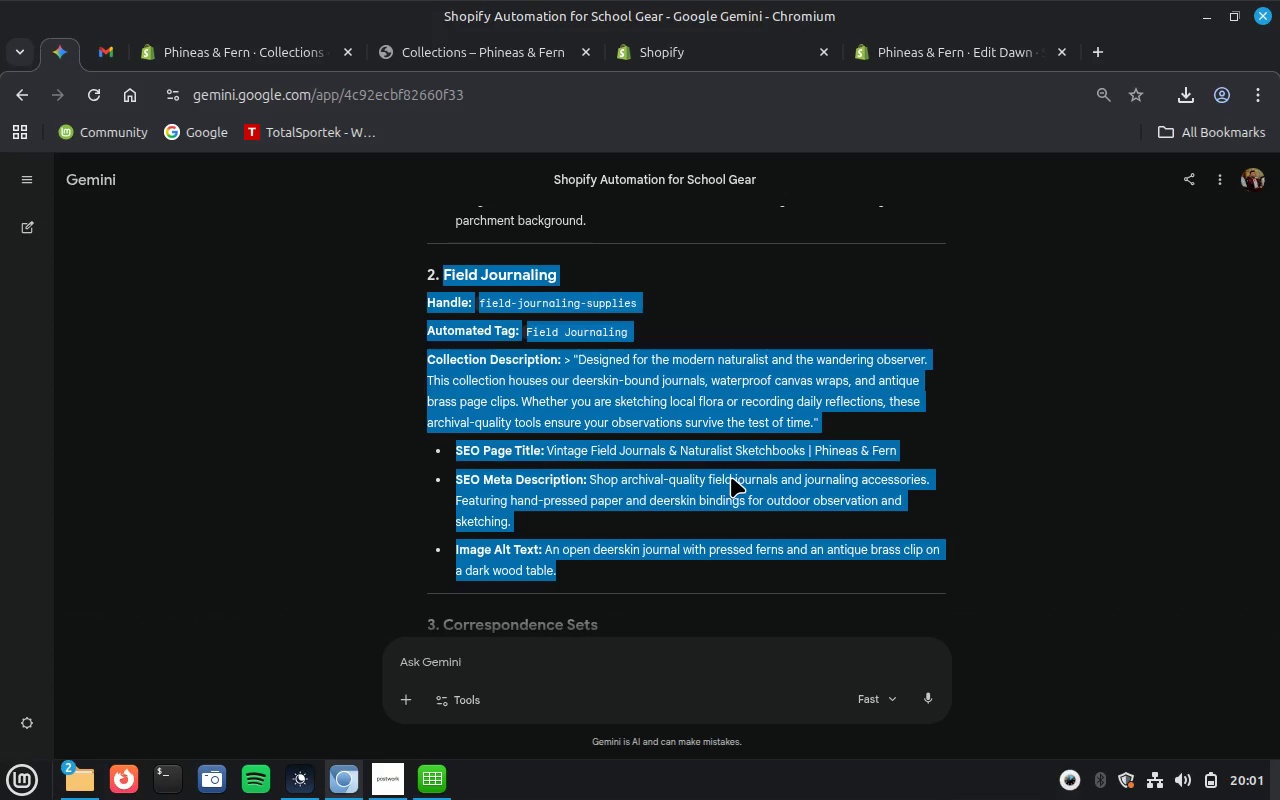 
scroll: coordinate [731, 477], scroll_direction: down, amount: 3.0
 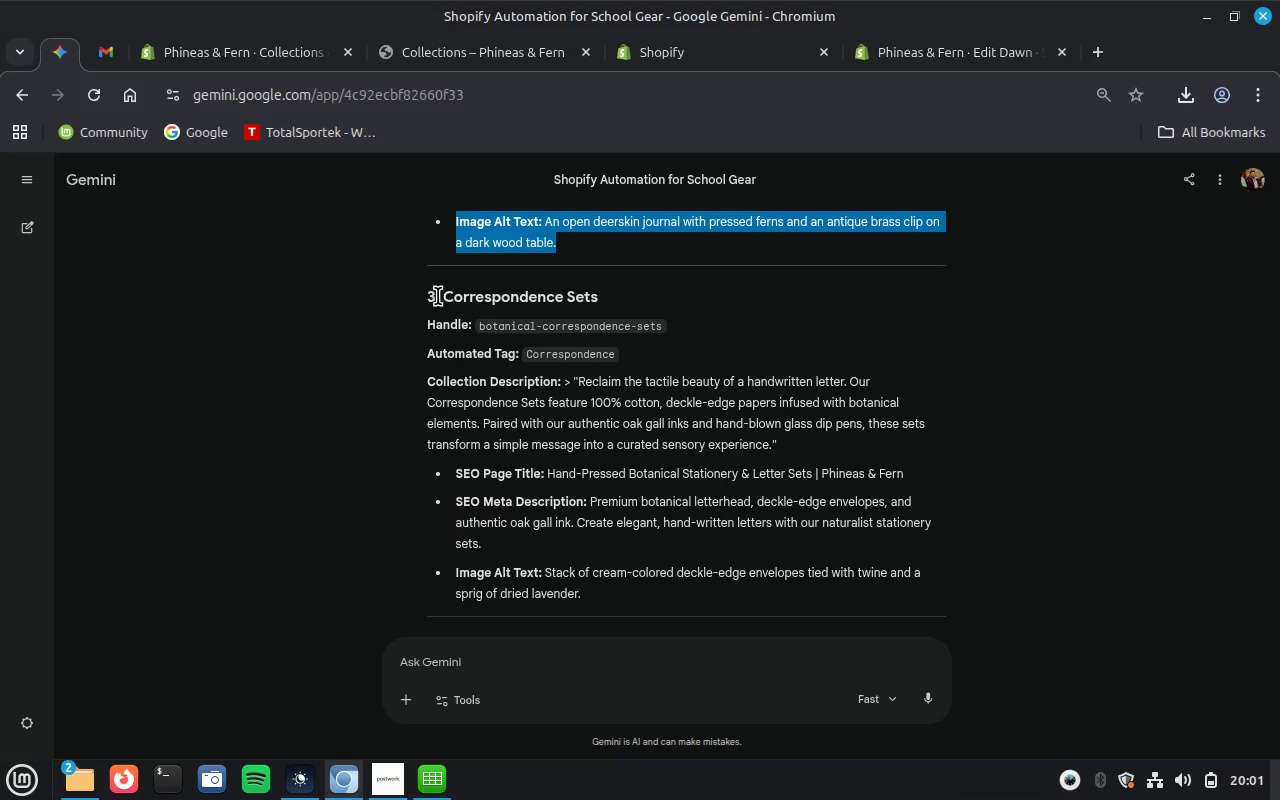 
left_click_drag(start_coordinate=[443, 295], to_coordinate=[612, 591])
 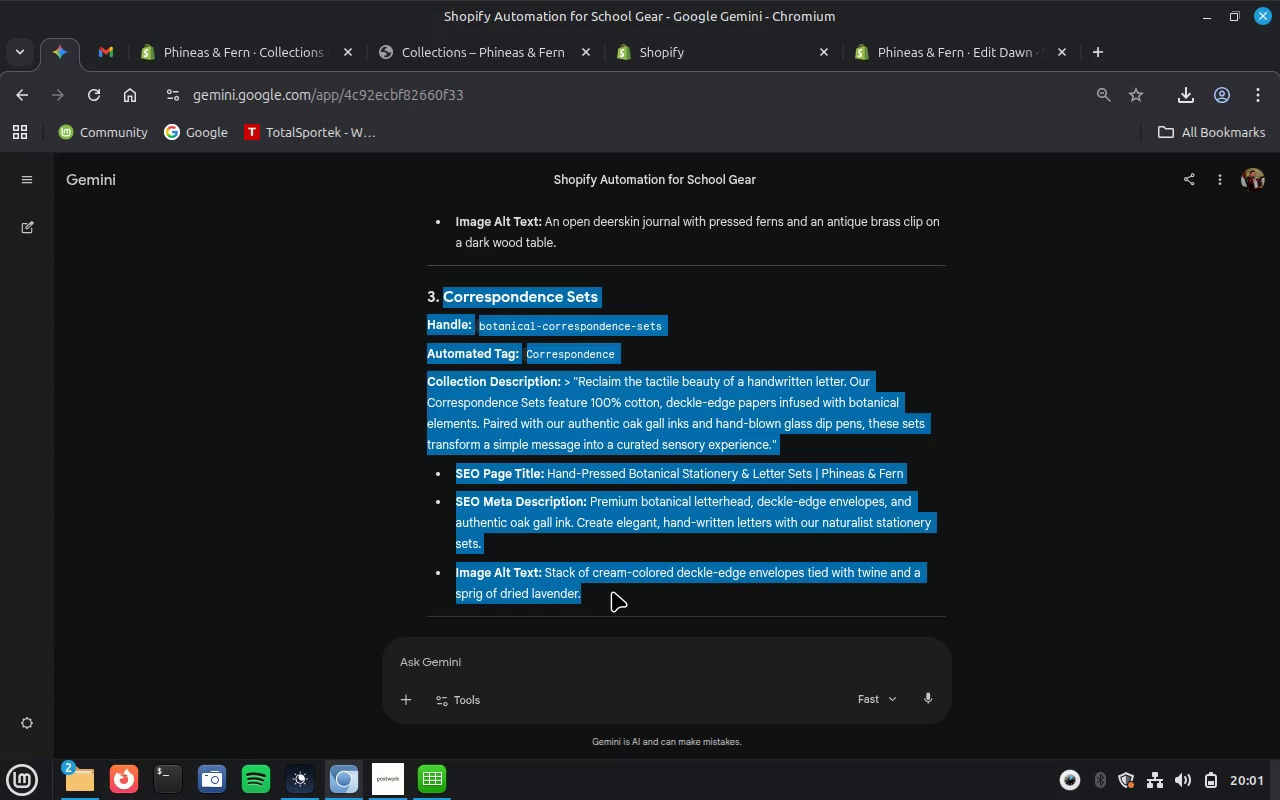 
key(Control+C)
 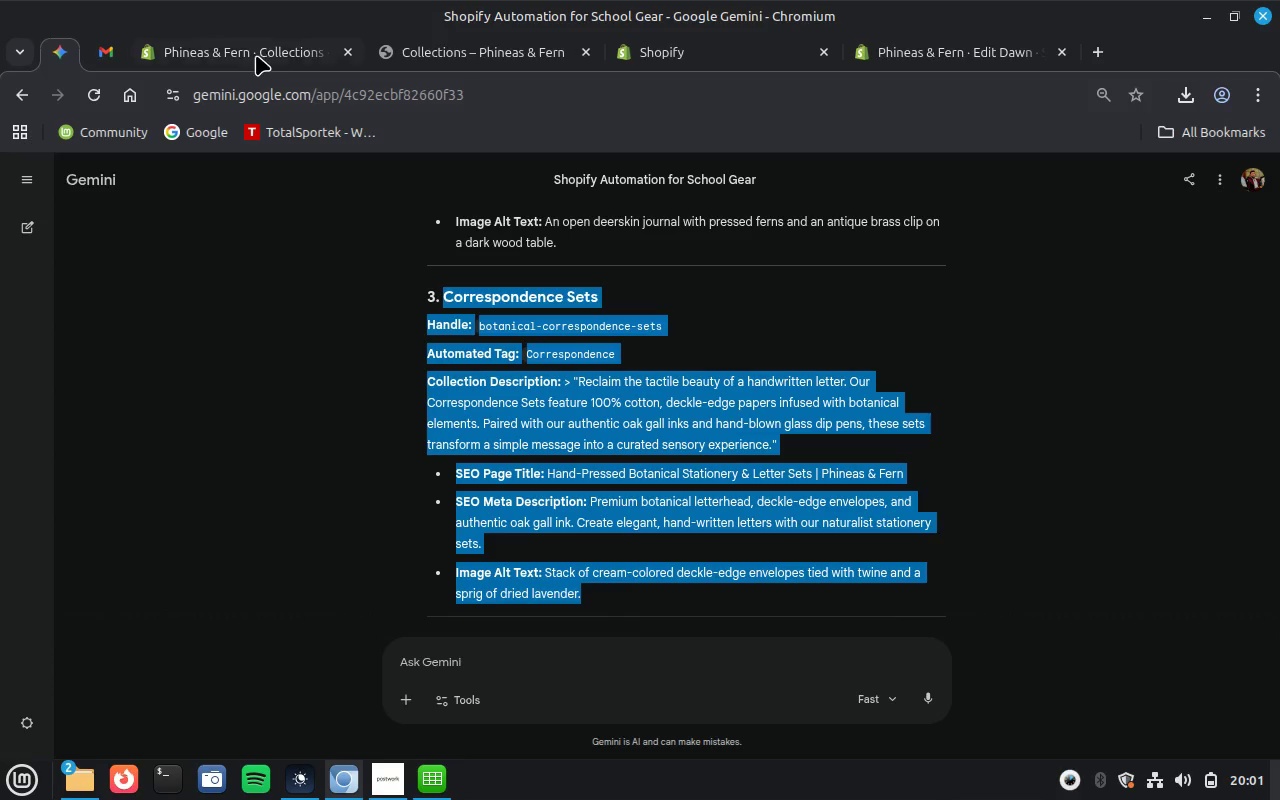 
left_click([256, 55])
 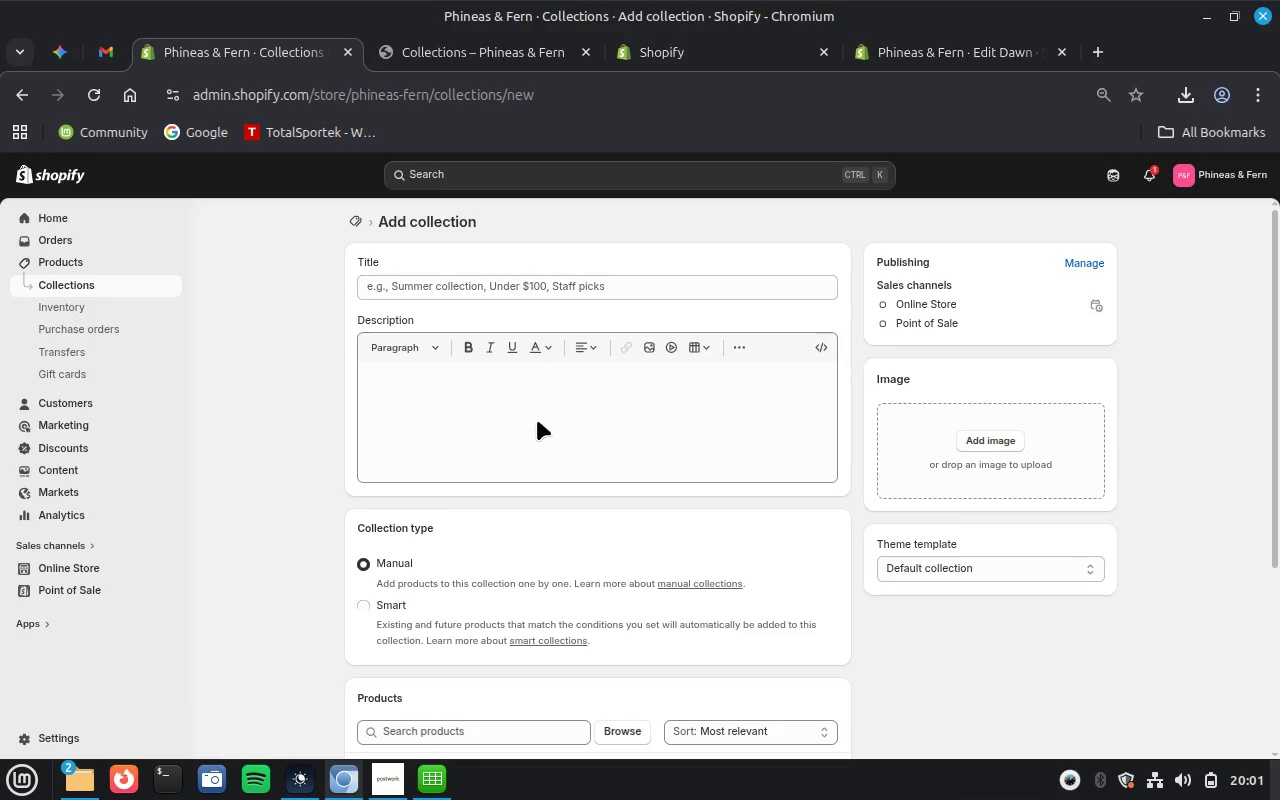 
left_click([537, 420])
 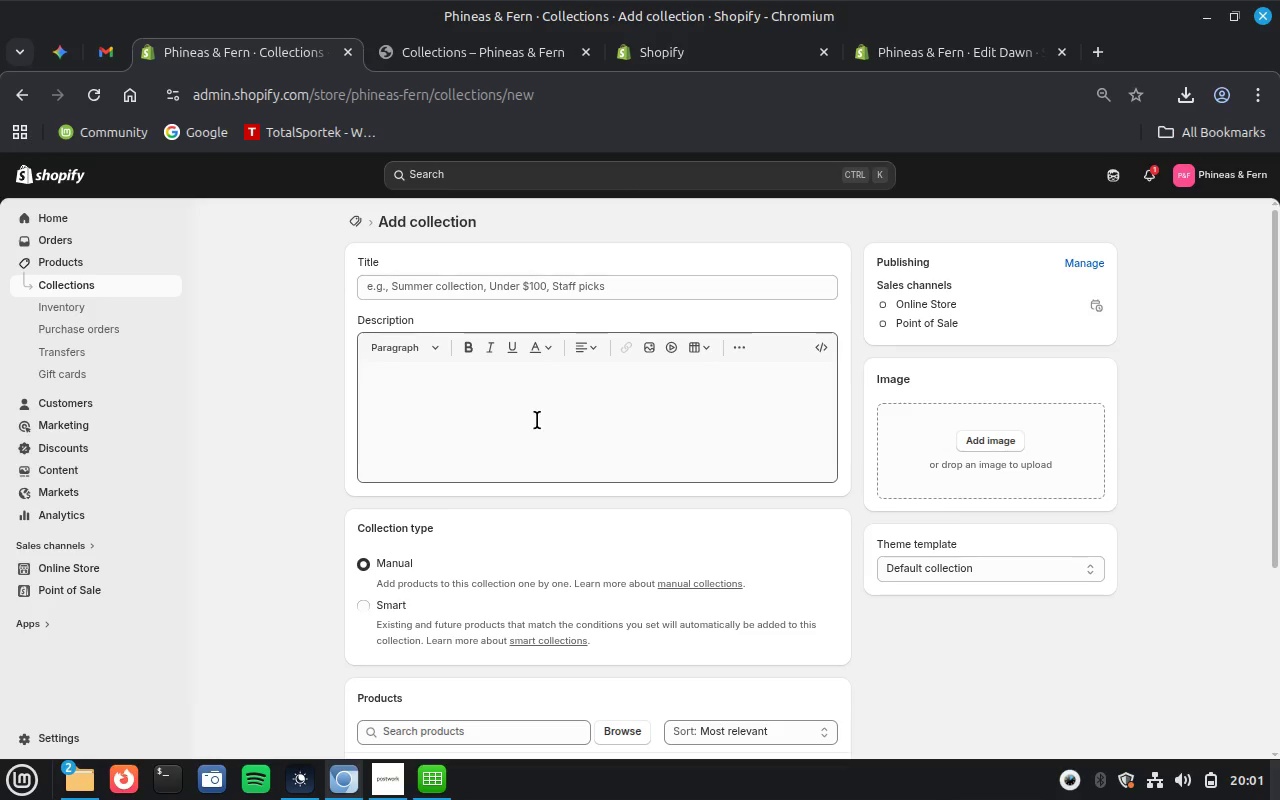 
key(Control+V)
 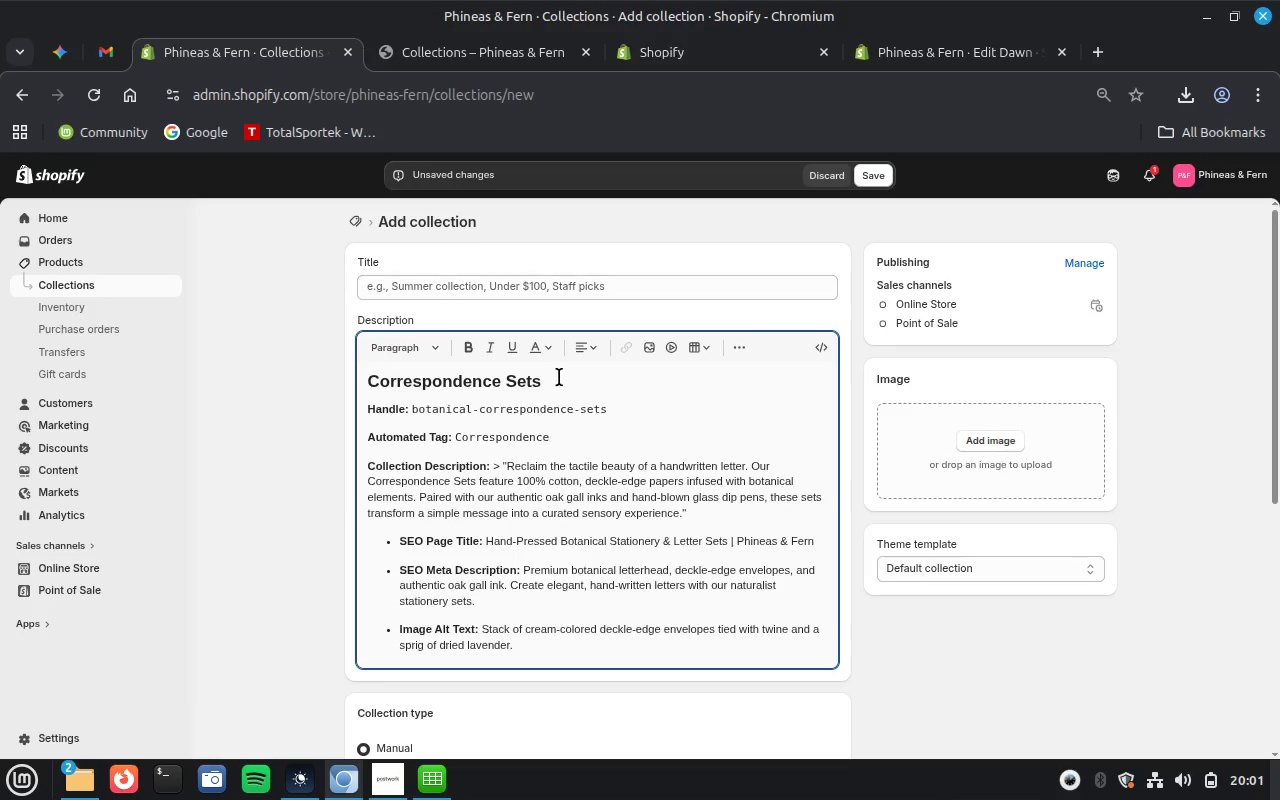 
double_click([559, 377])
 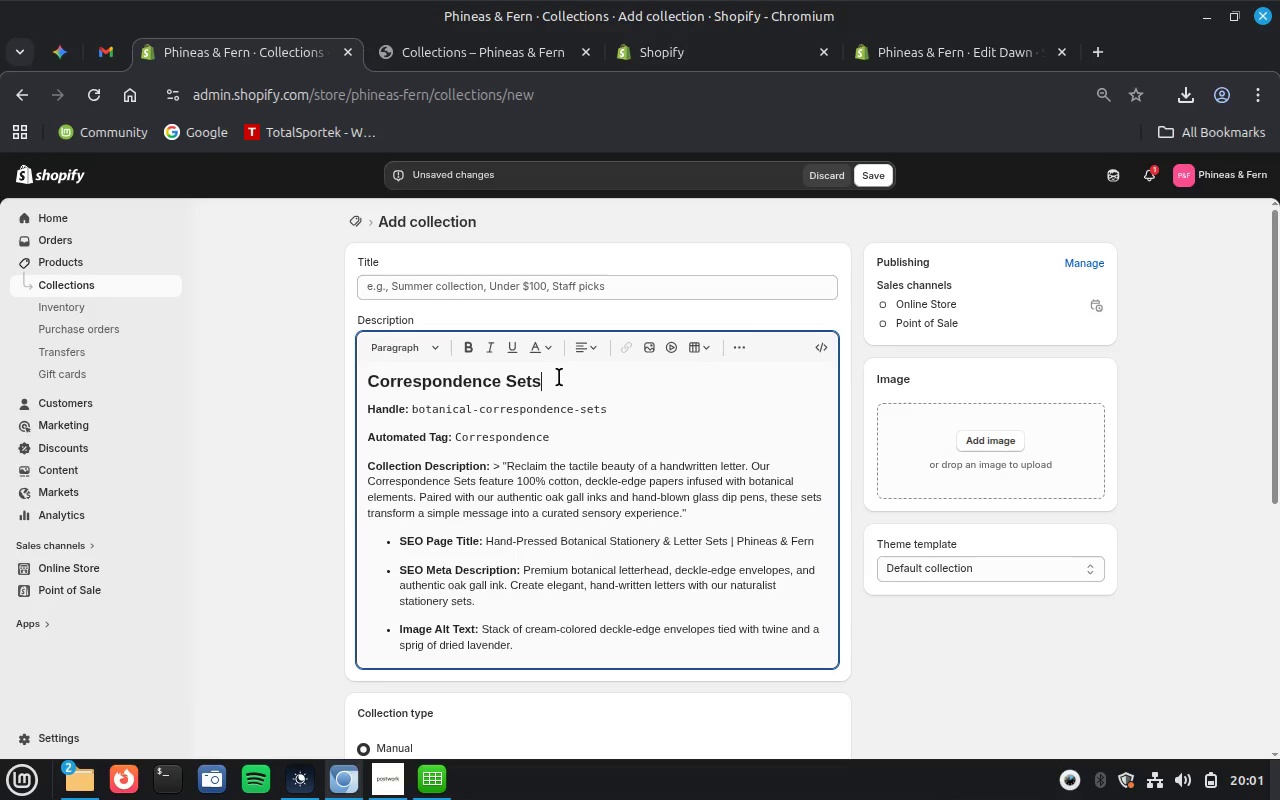 
triple_click([559, 377])
 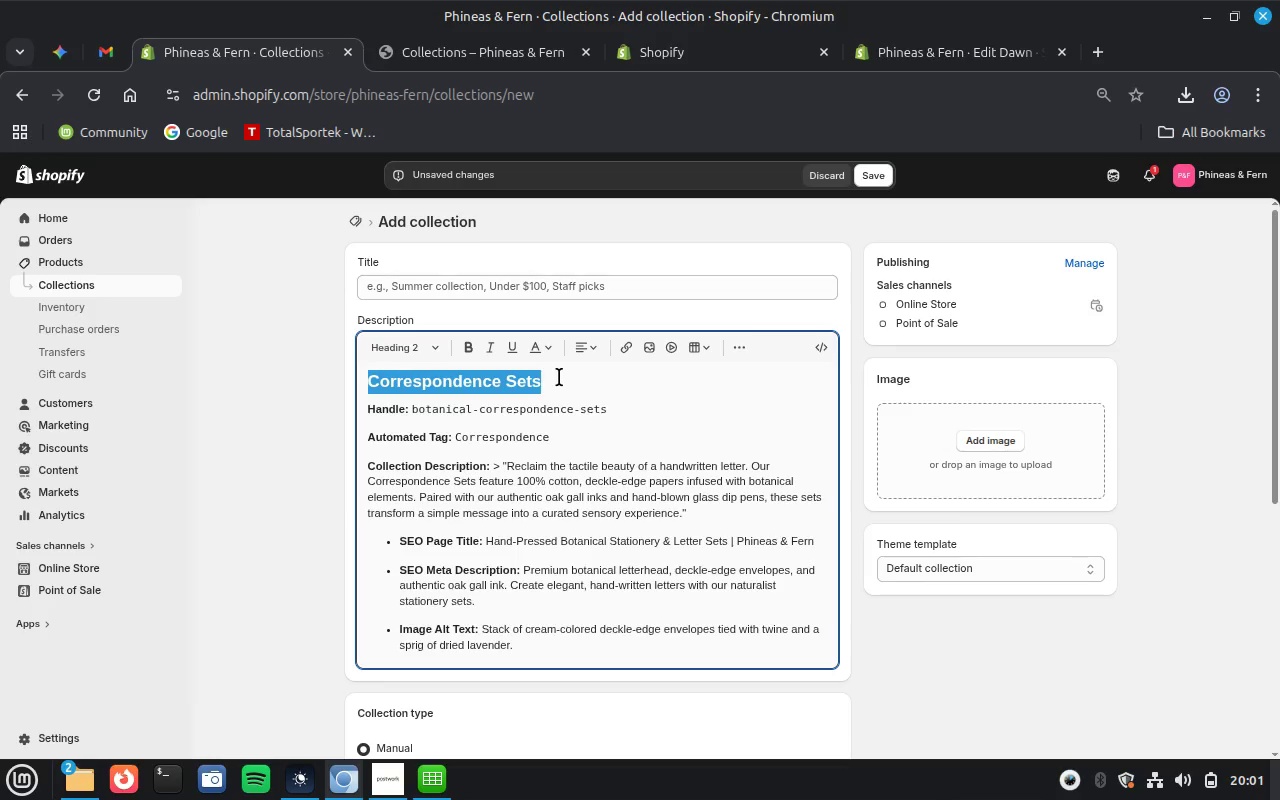 
key(Control+ControlLeft)
 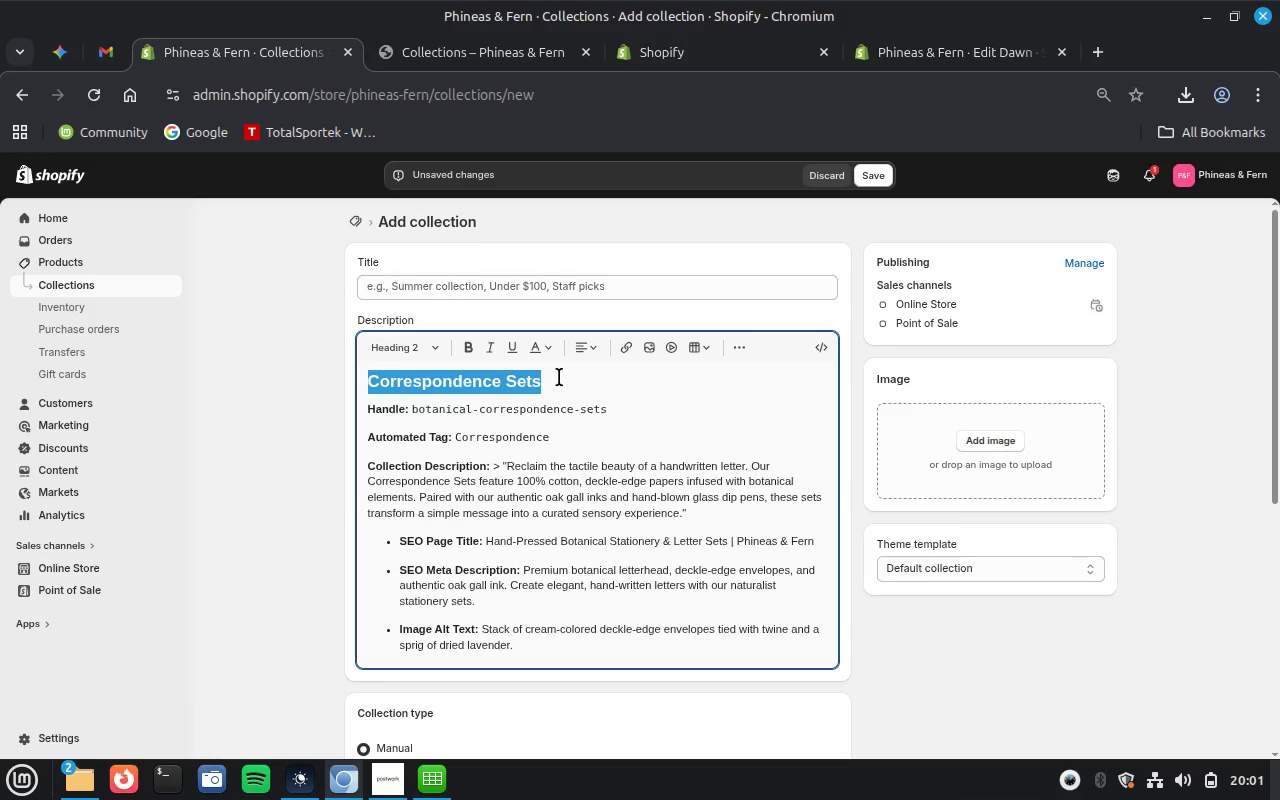 
key(Control+X)
 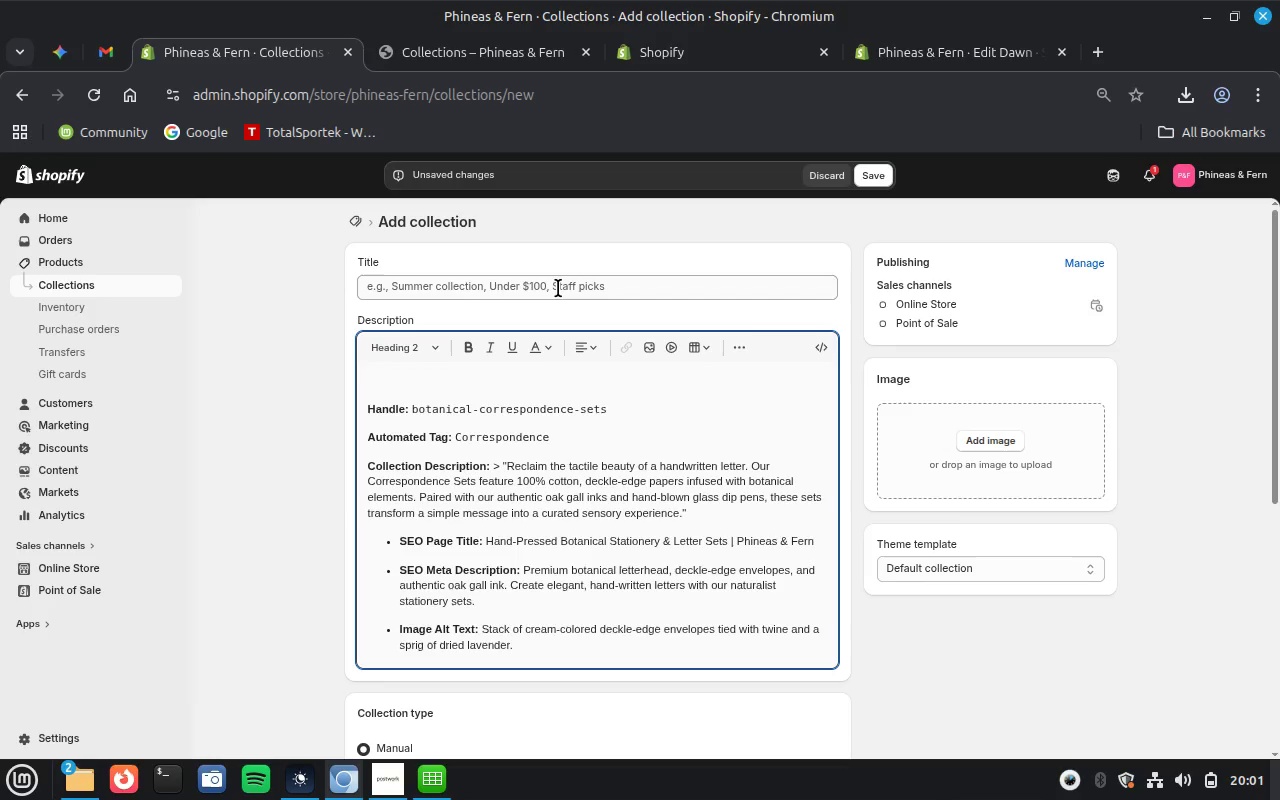 
left_click([558, 288])
 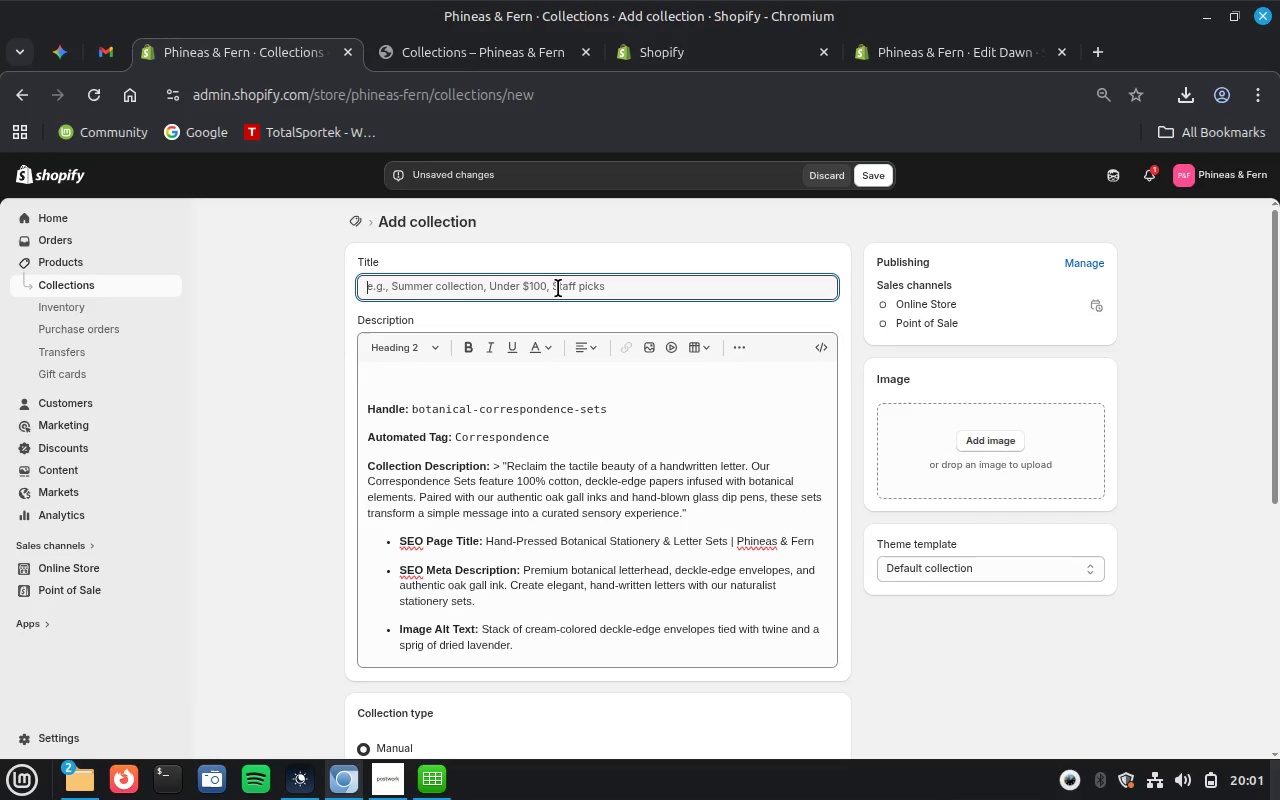 
key(Control+V)
 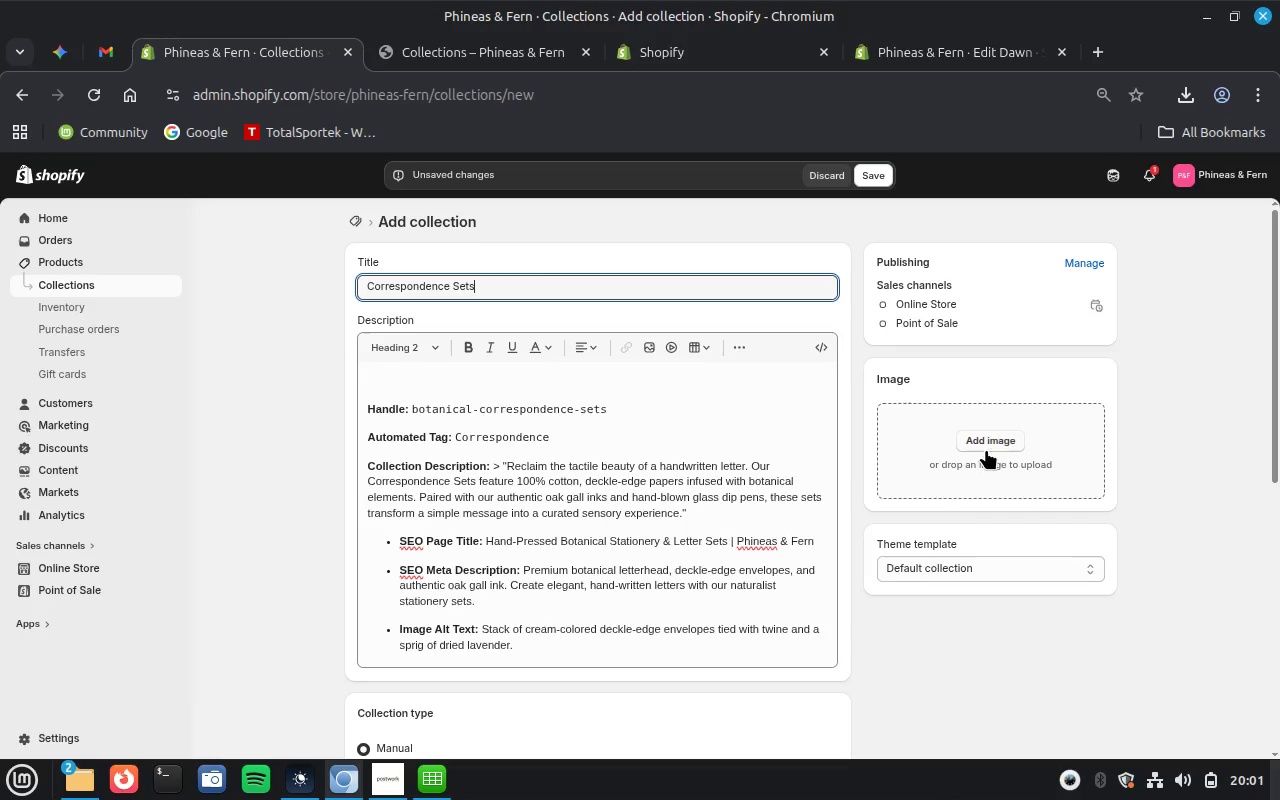 
left_click([997, 437])
 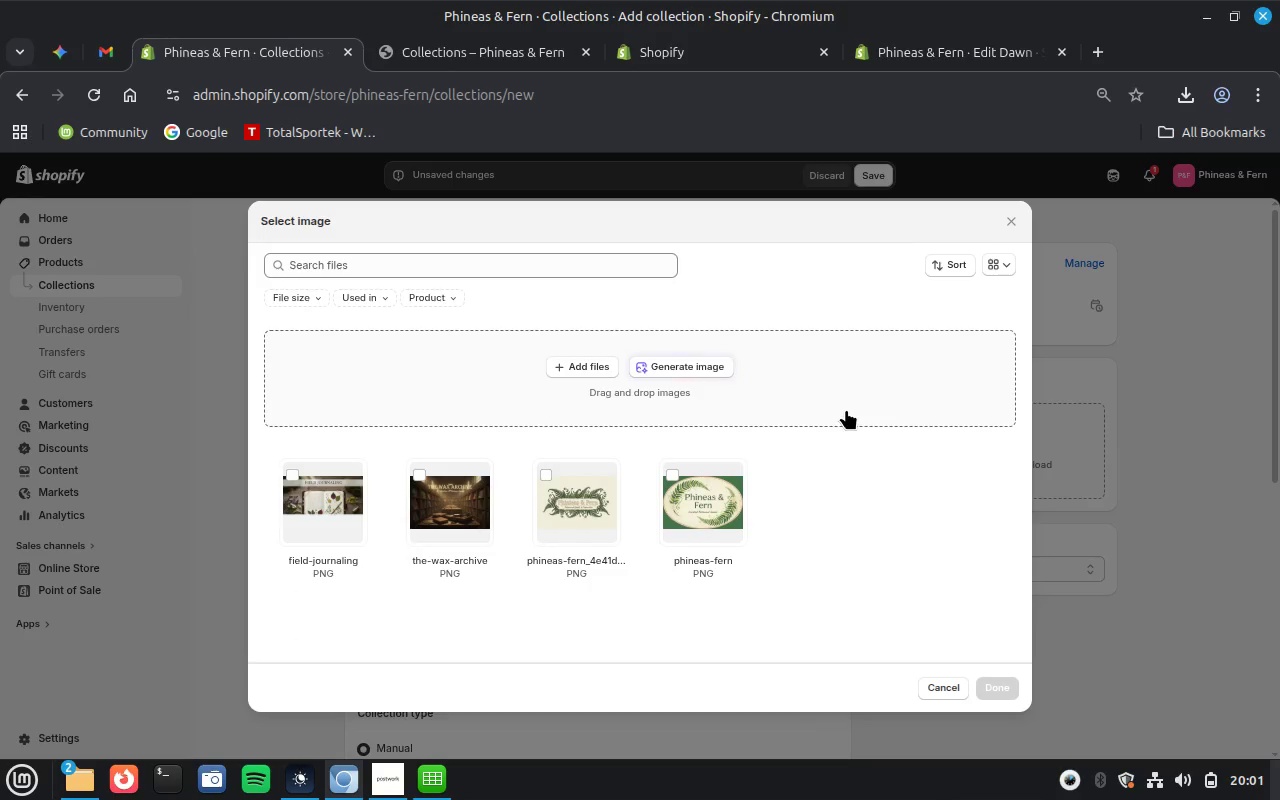 
left_click([695, 363])
 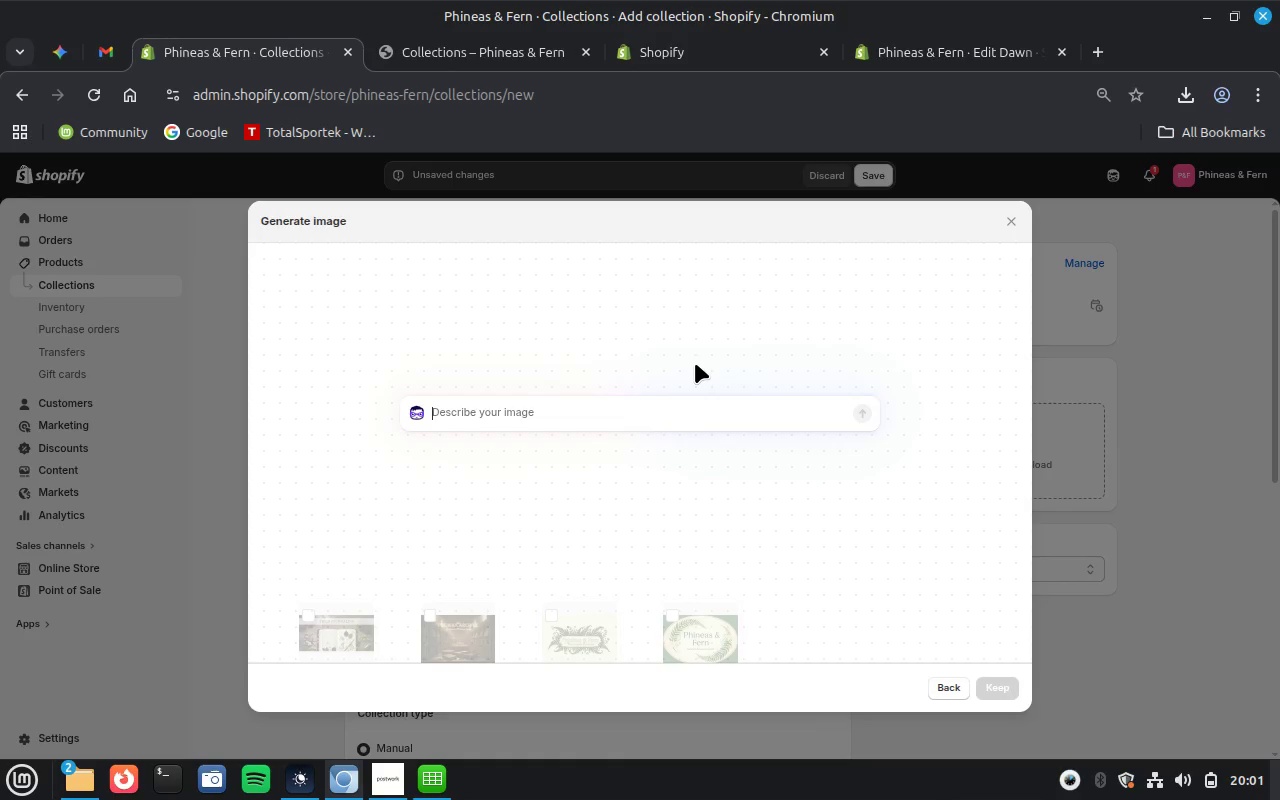 
key(Control+V)
 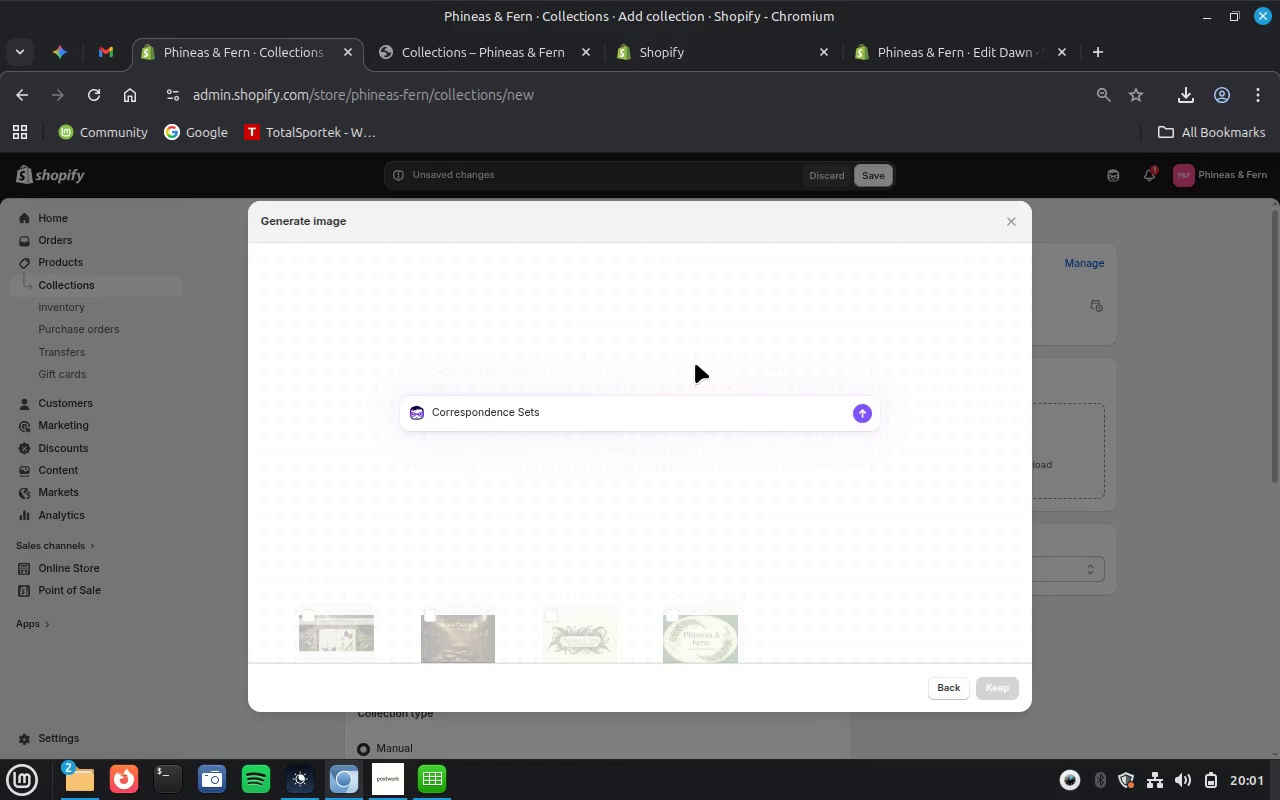 
key(Enter)
 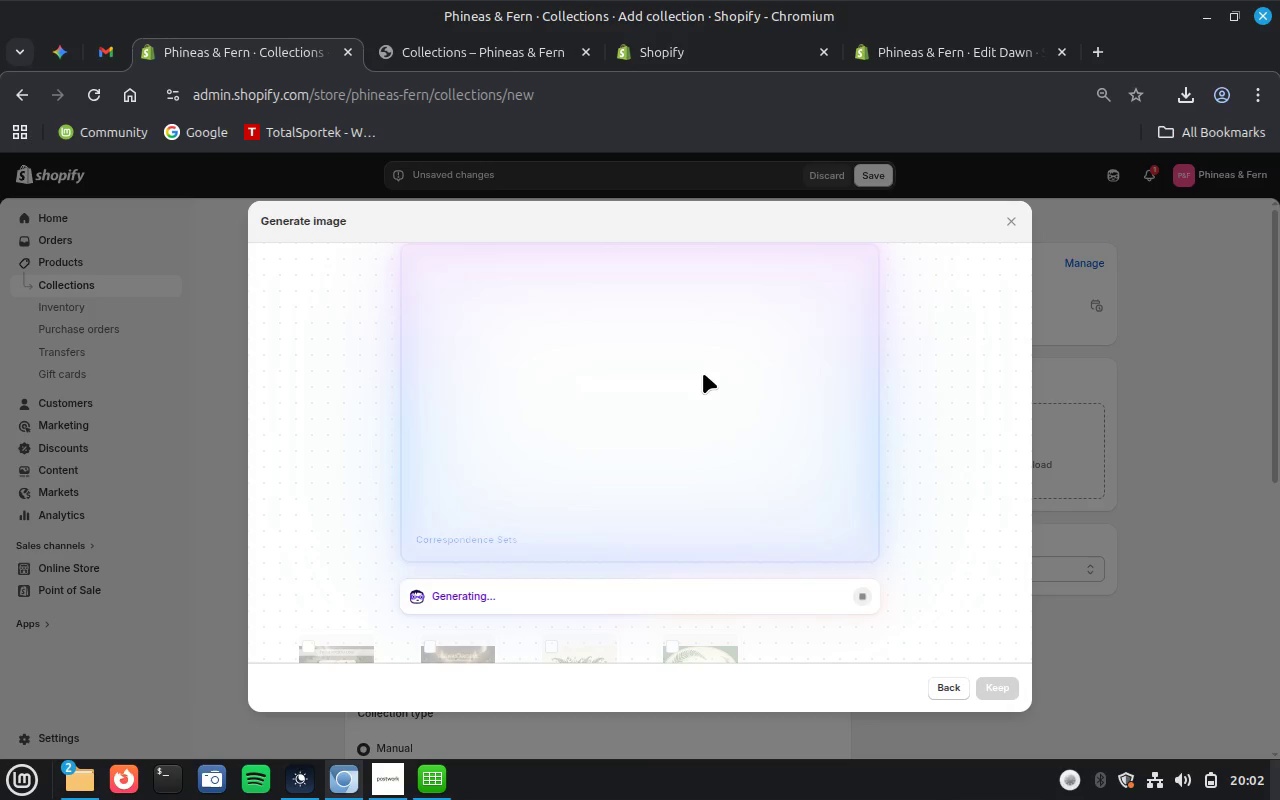 
wait(32.22)
 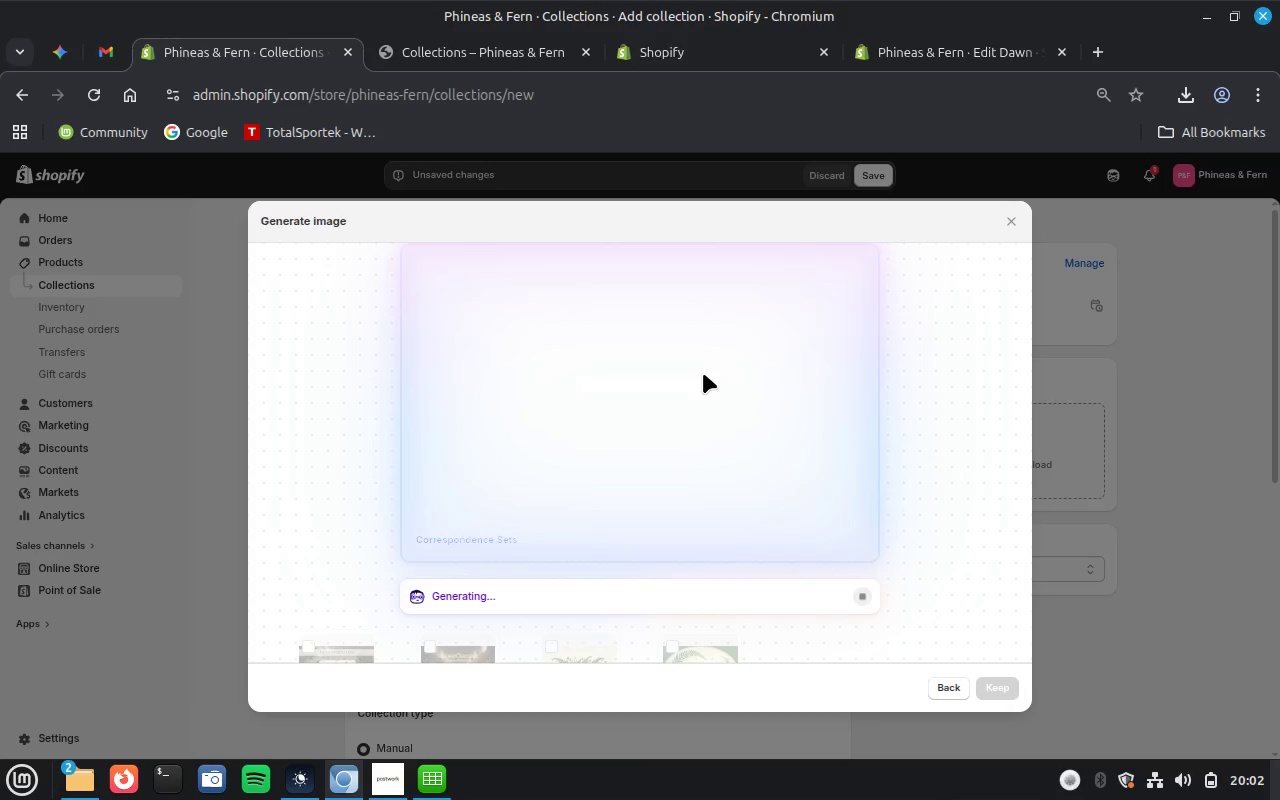 
left_click([1002, 684])
 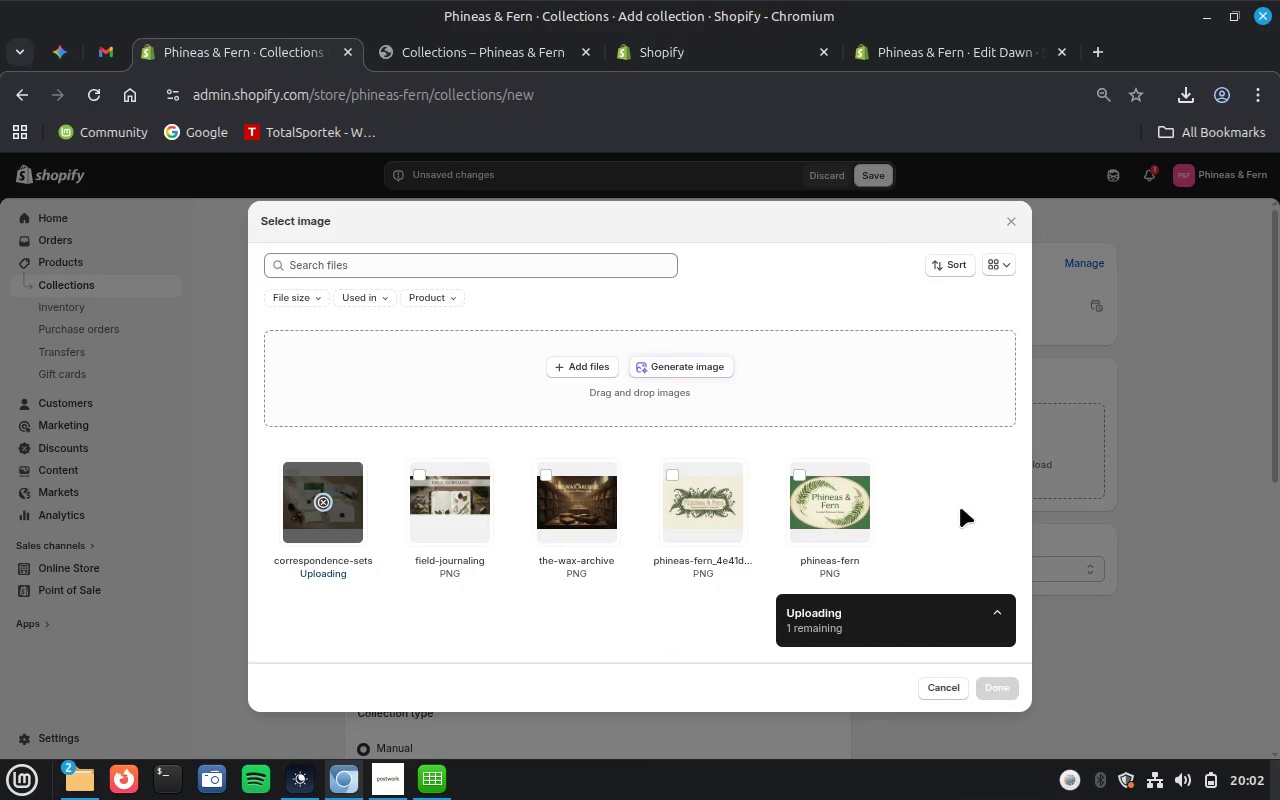 
wait(7.12)
 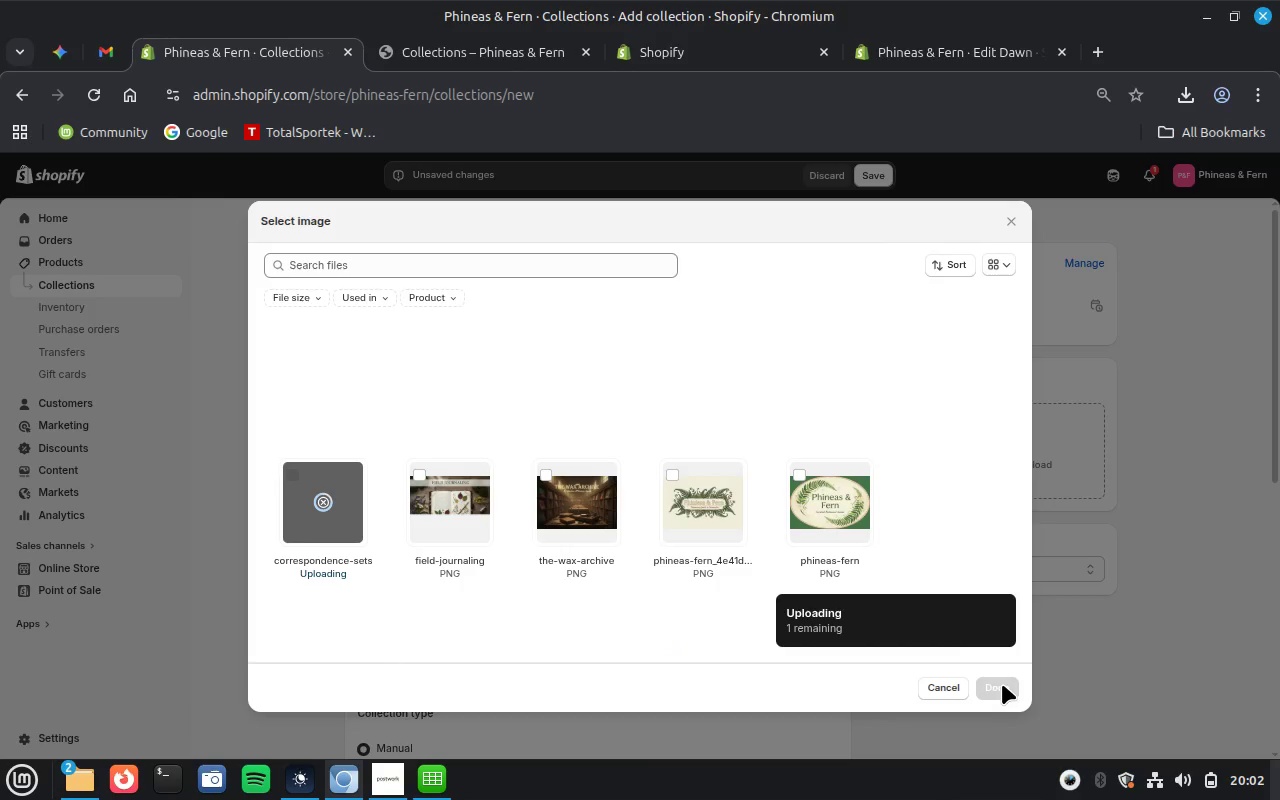 
left_click([679, 46])
 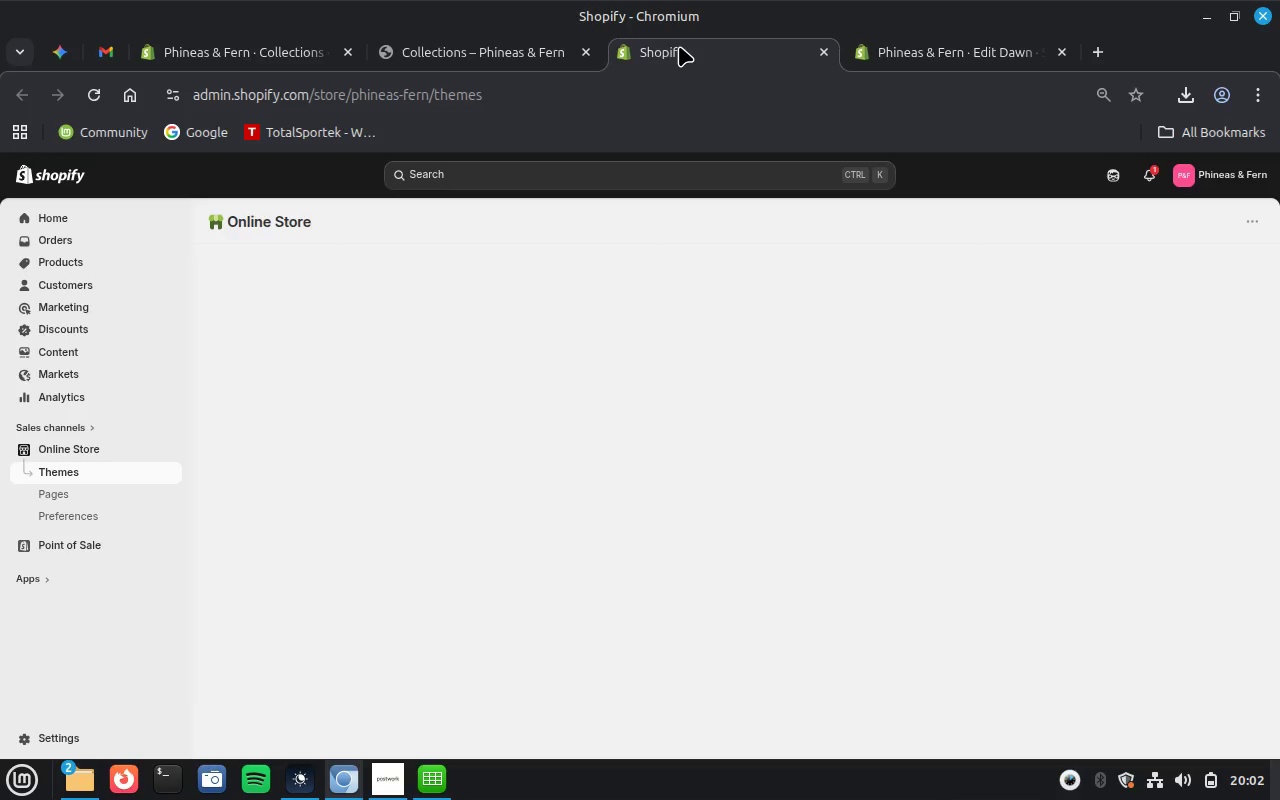 
wait(5.27)
 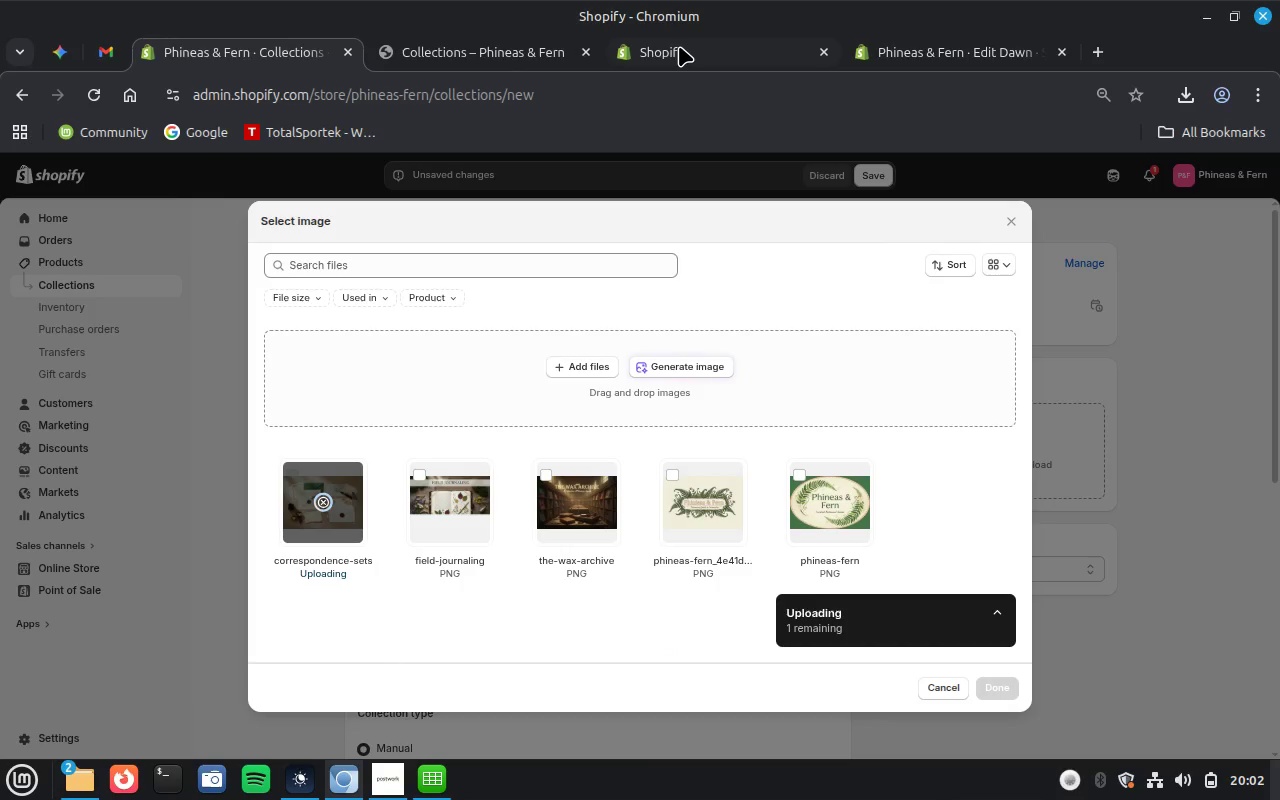 
left_click([937, 48])
 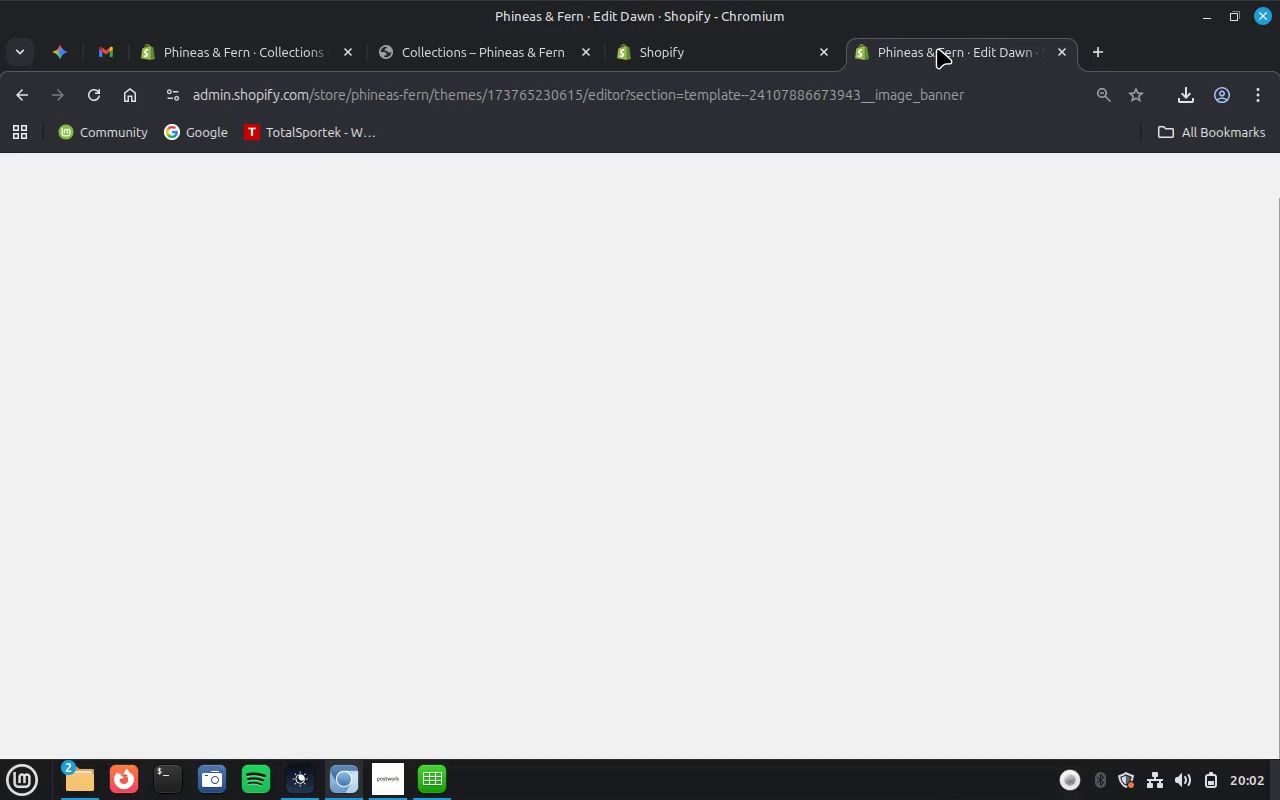 
wait(18.51)
 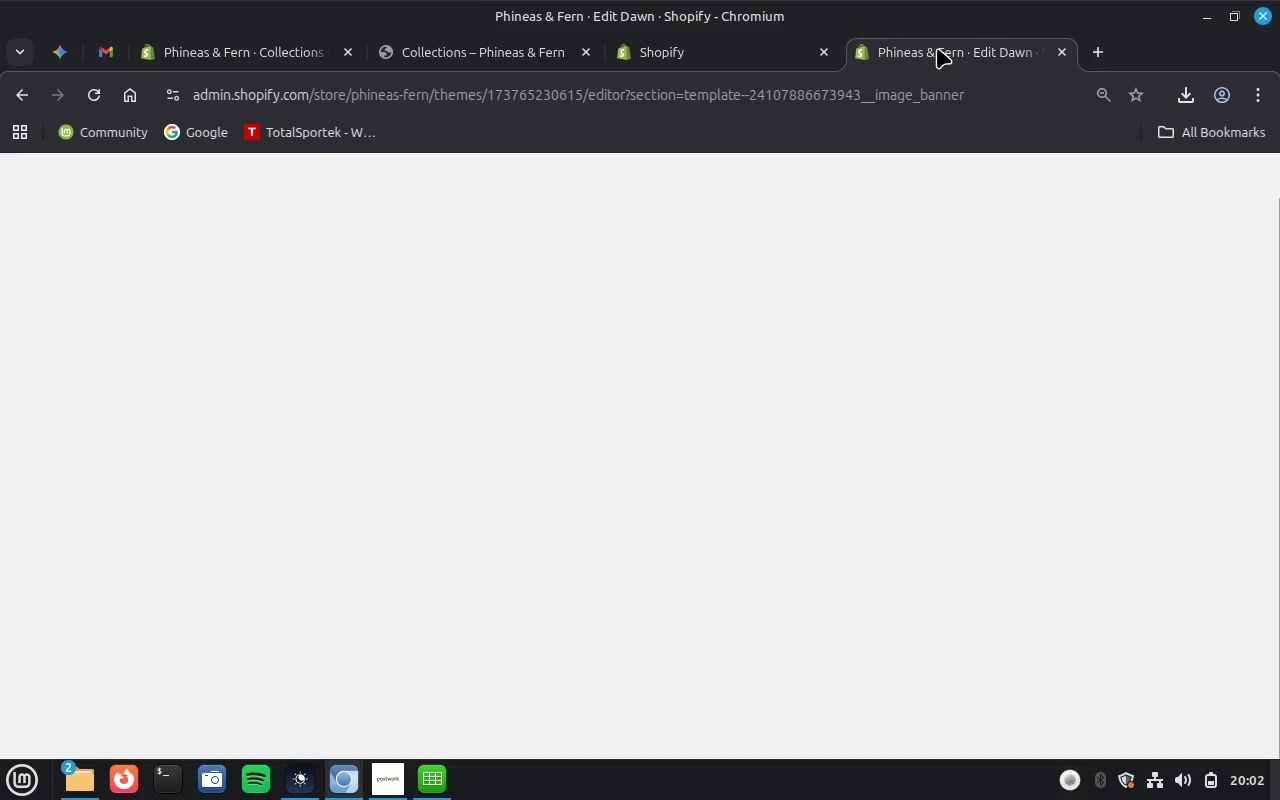 
scroll: coordinate [654, 477], scroll_direction: down, amount: 6.0
 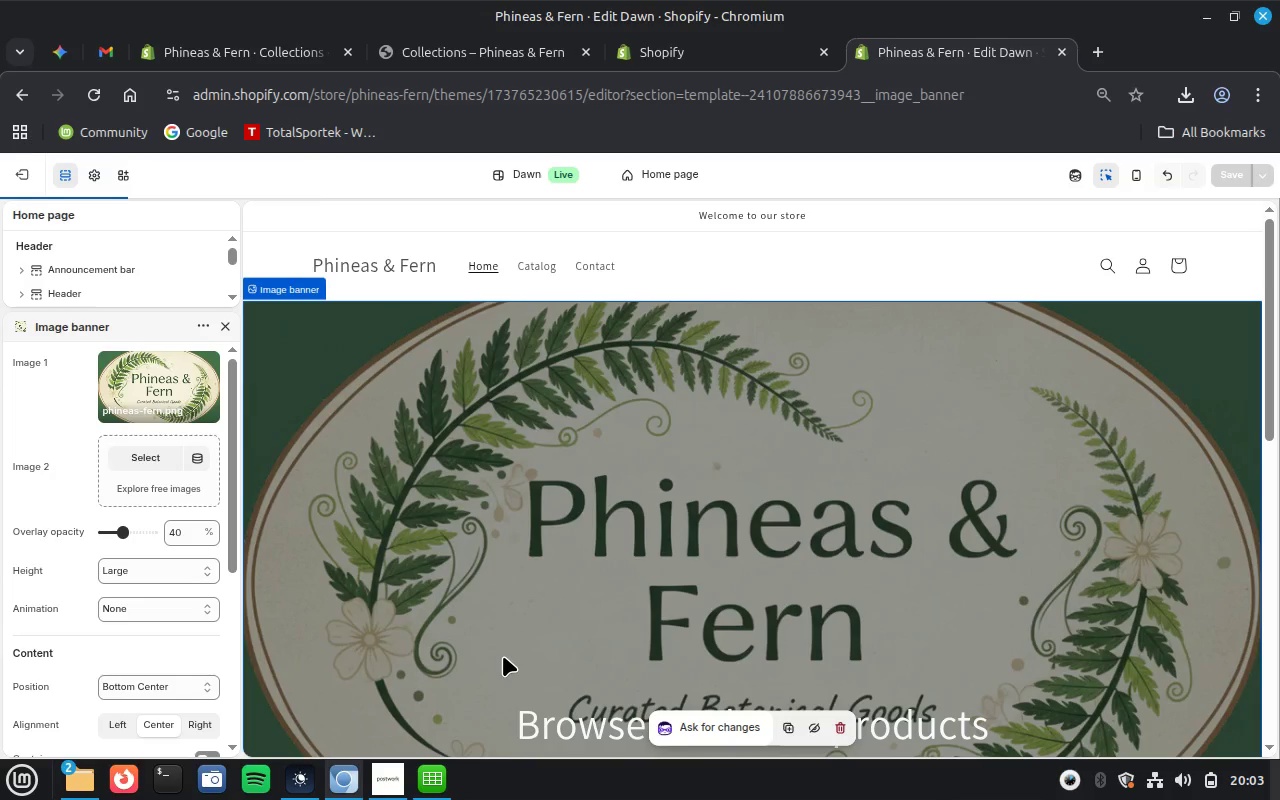 
wait(5.21)
 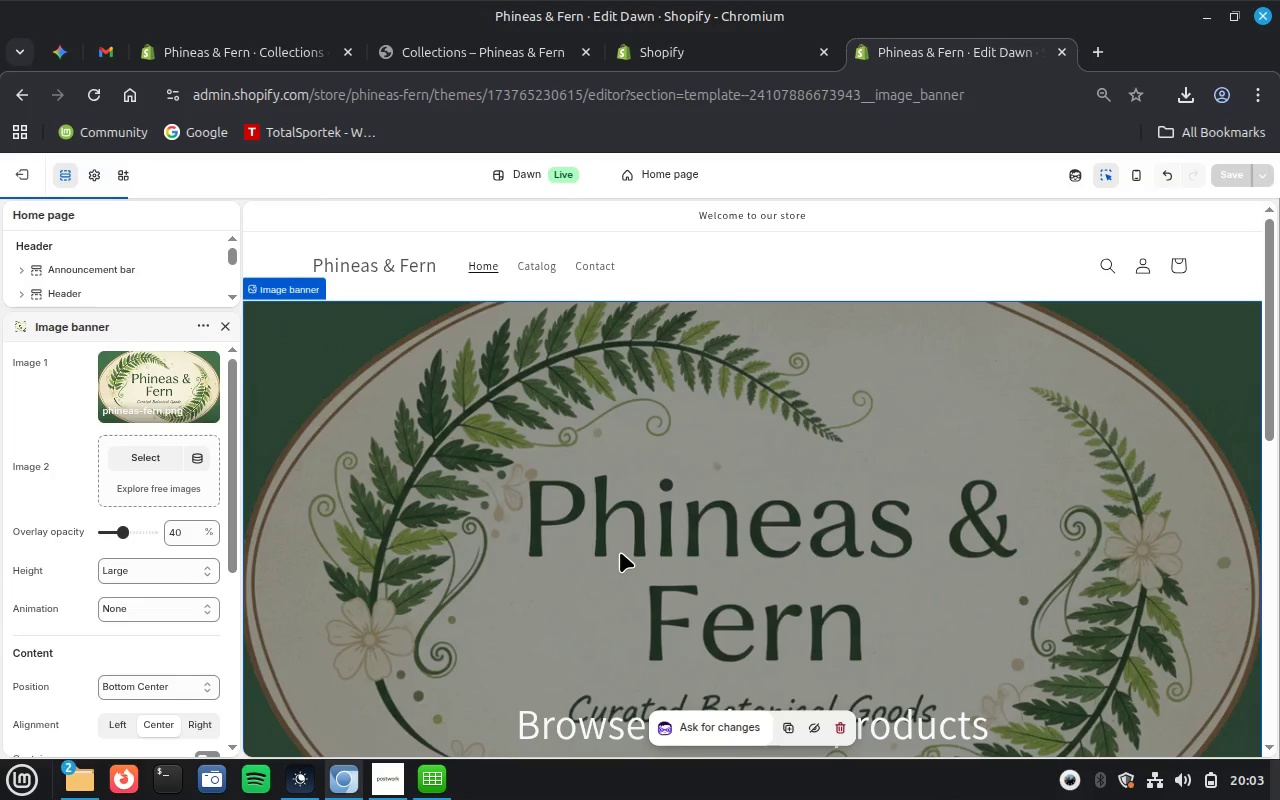 
left_click([389, 786])
 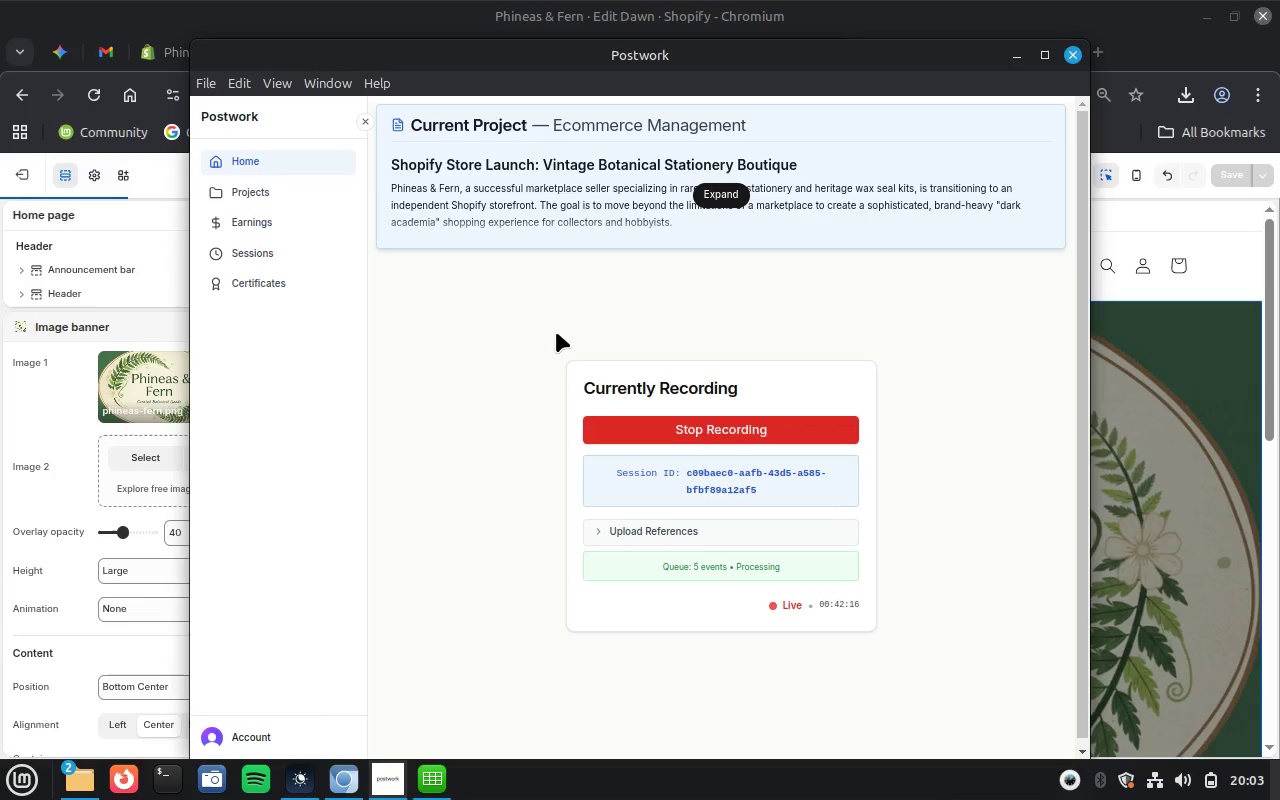 
left_click([712, 197])
 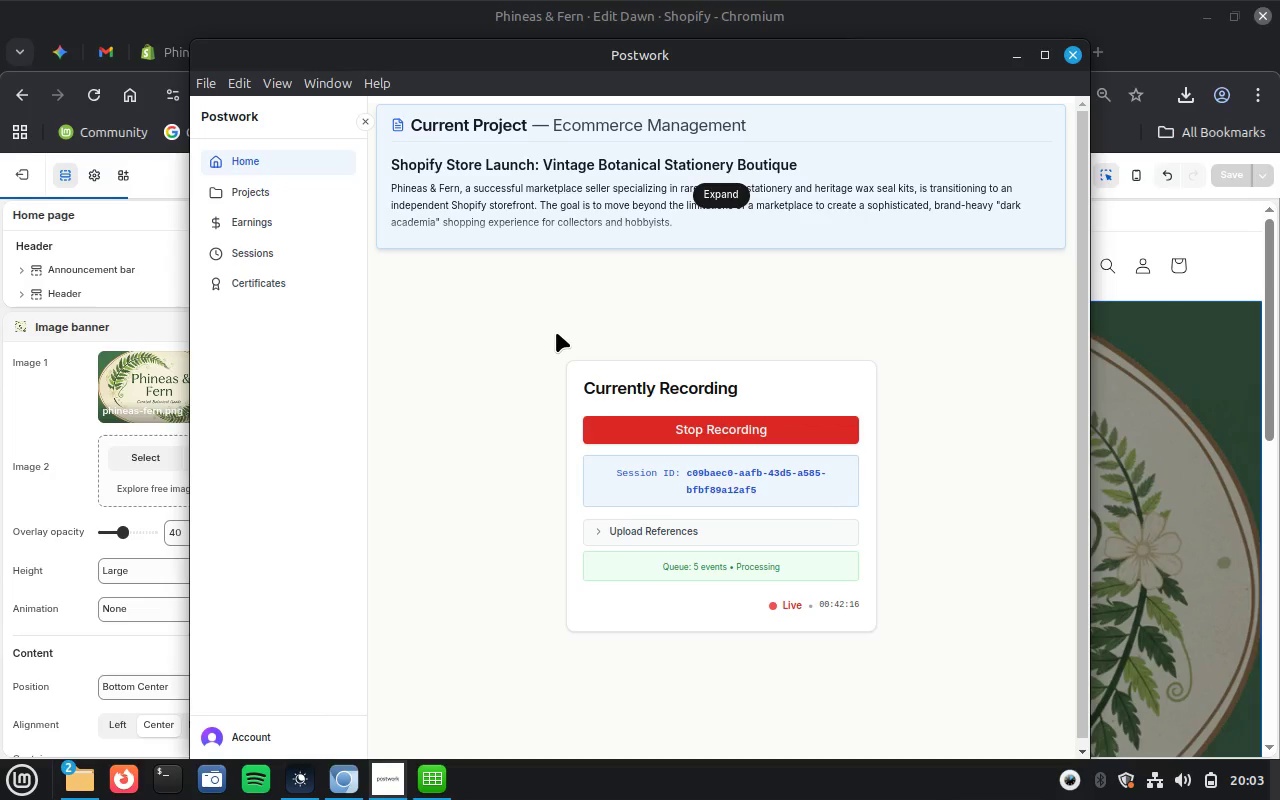 
mouse_move([702, 222])